 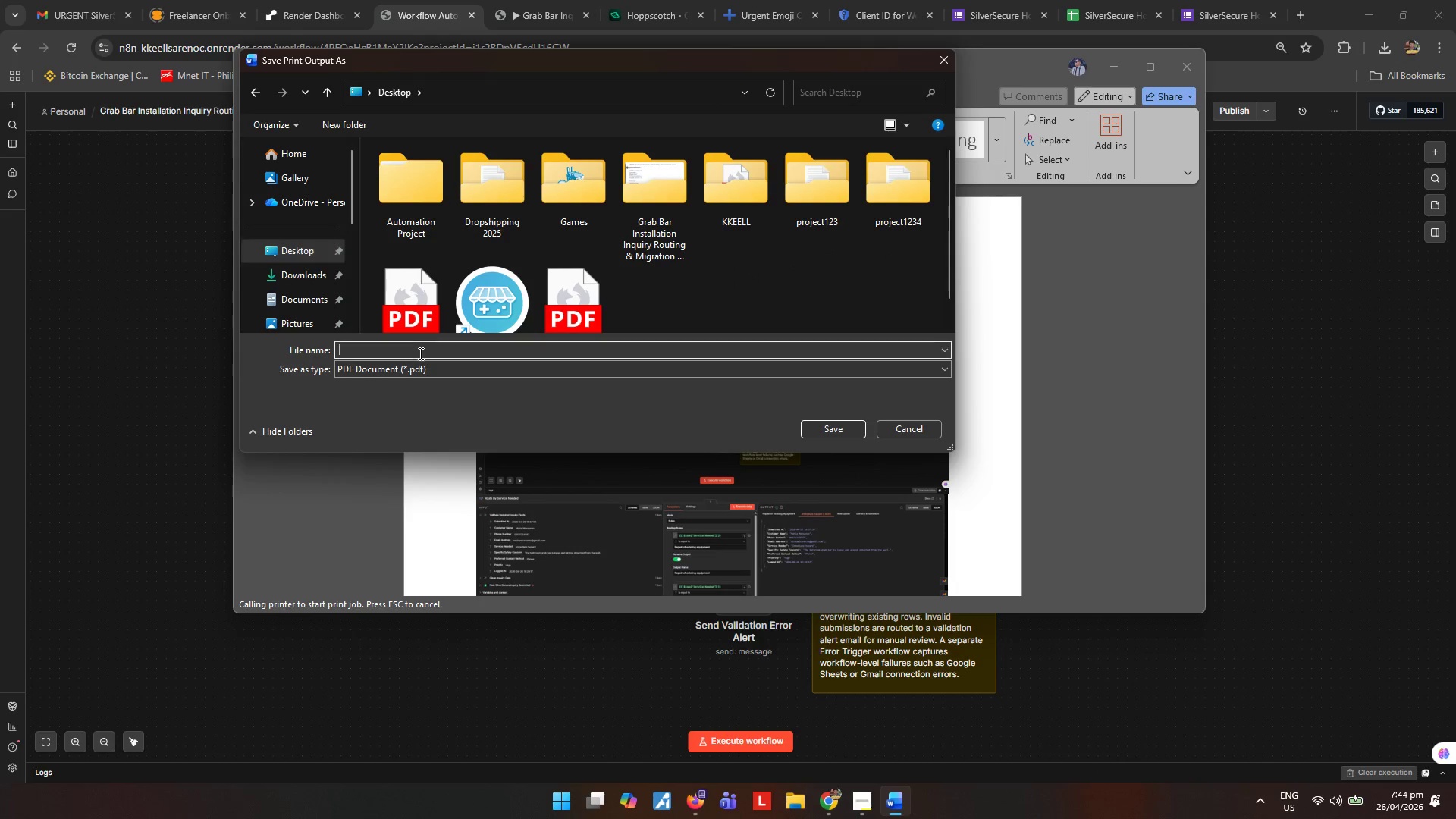 
key(Control+ControlLeft)
 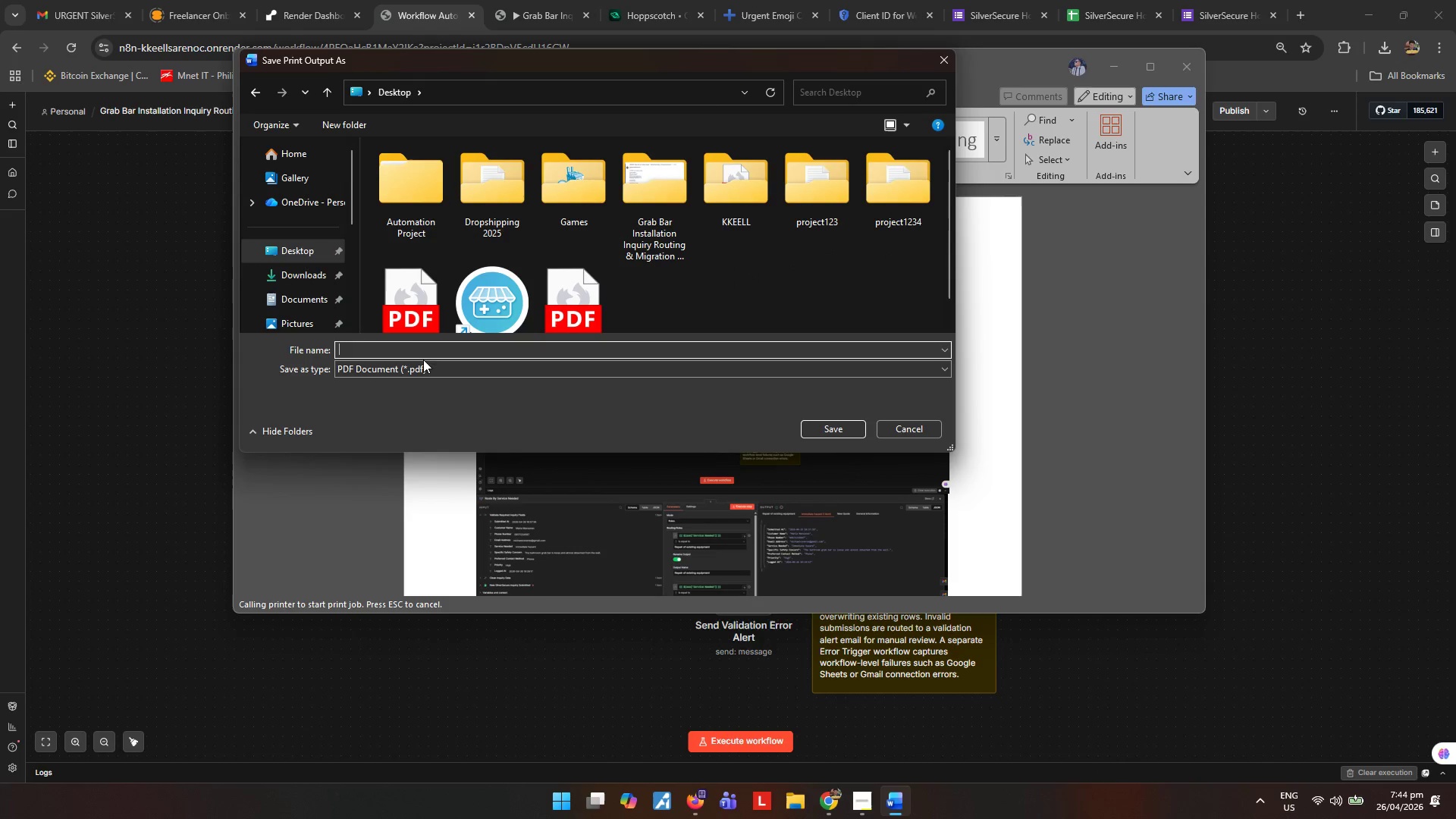 
key(Control+V)
 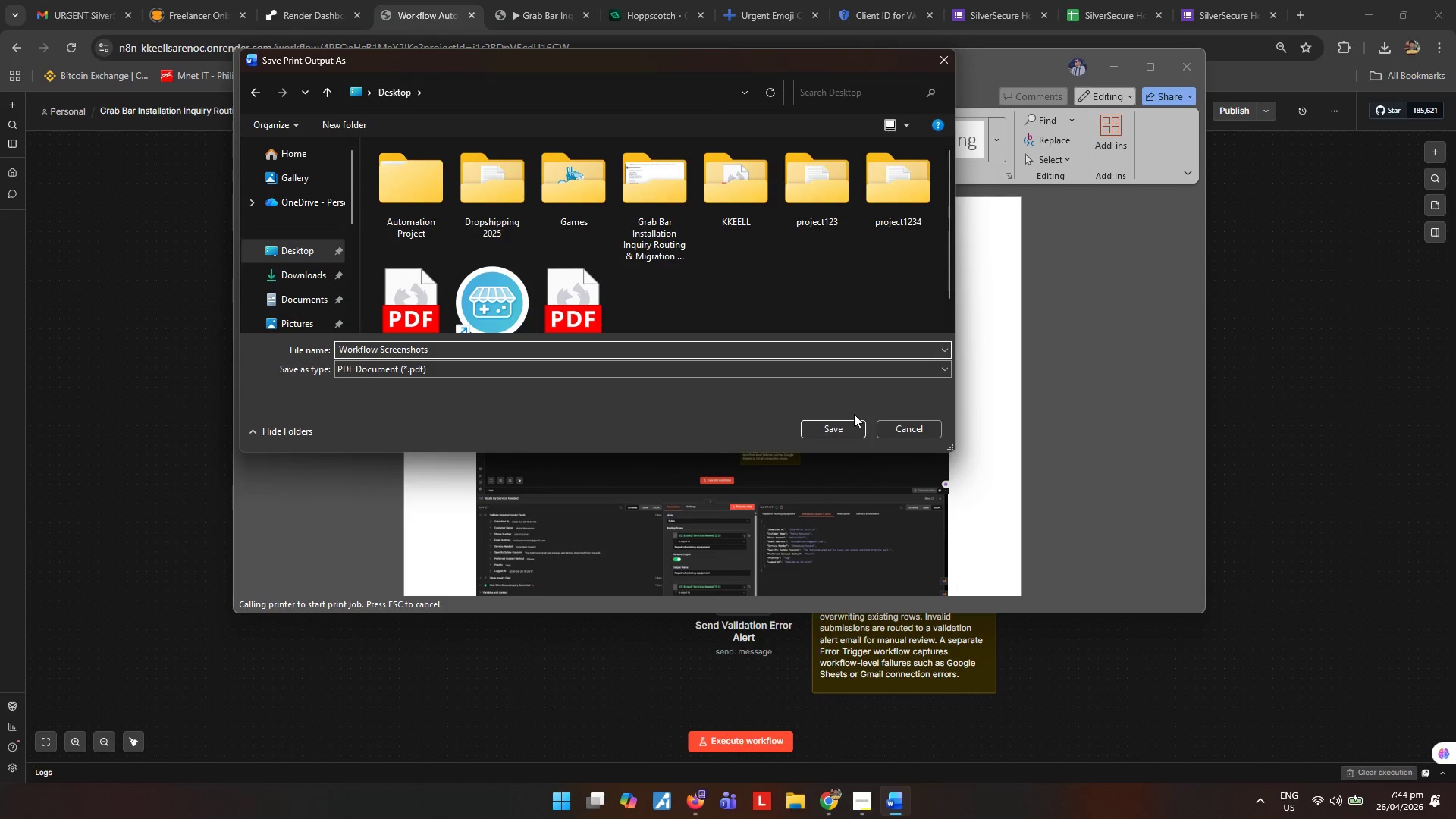 
left_click([844, 428])
 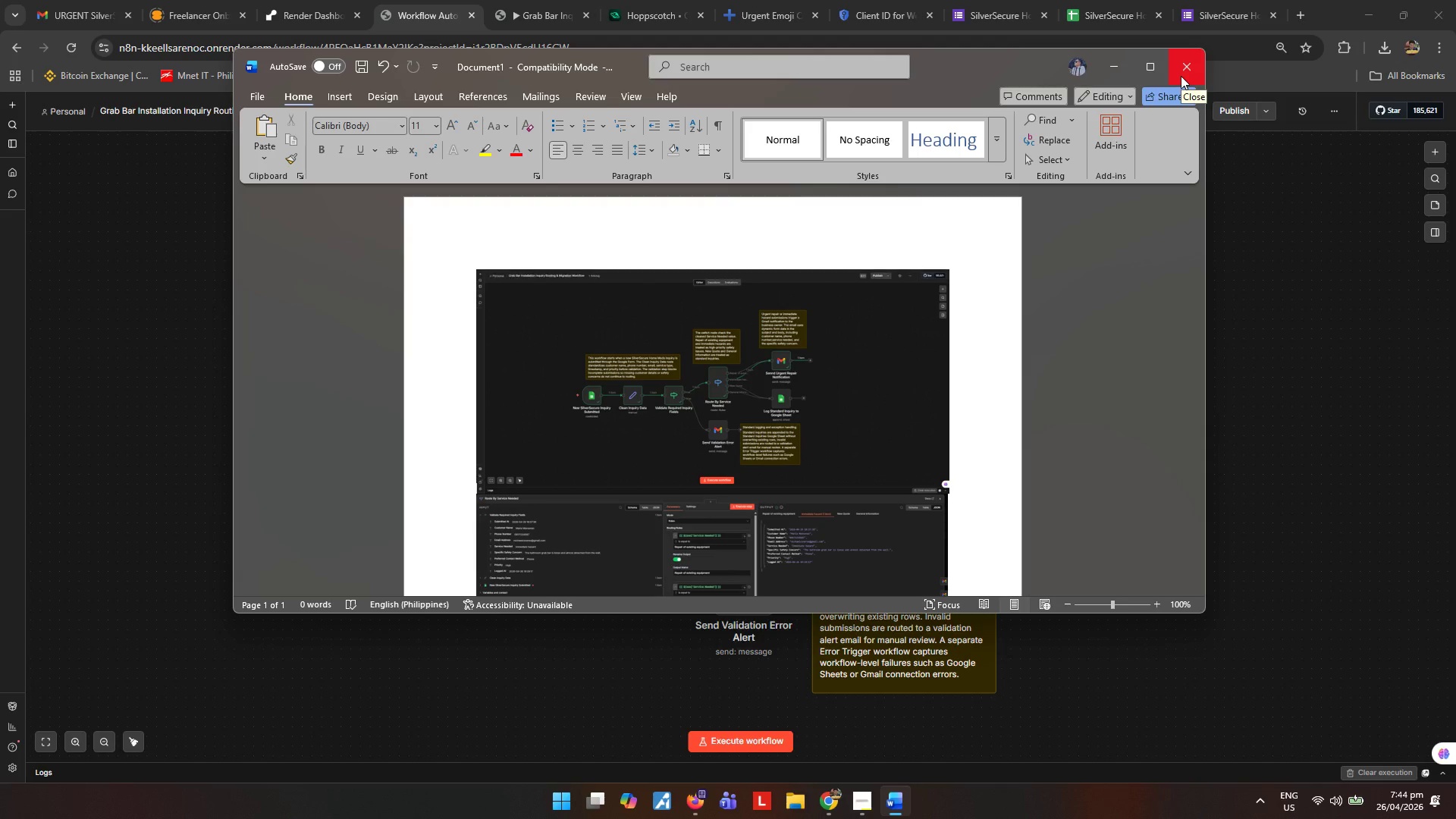 
wait(12.67)
 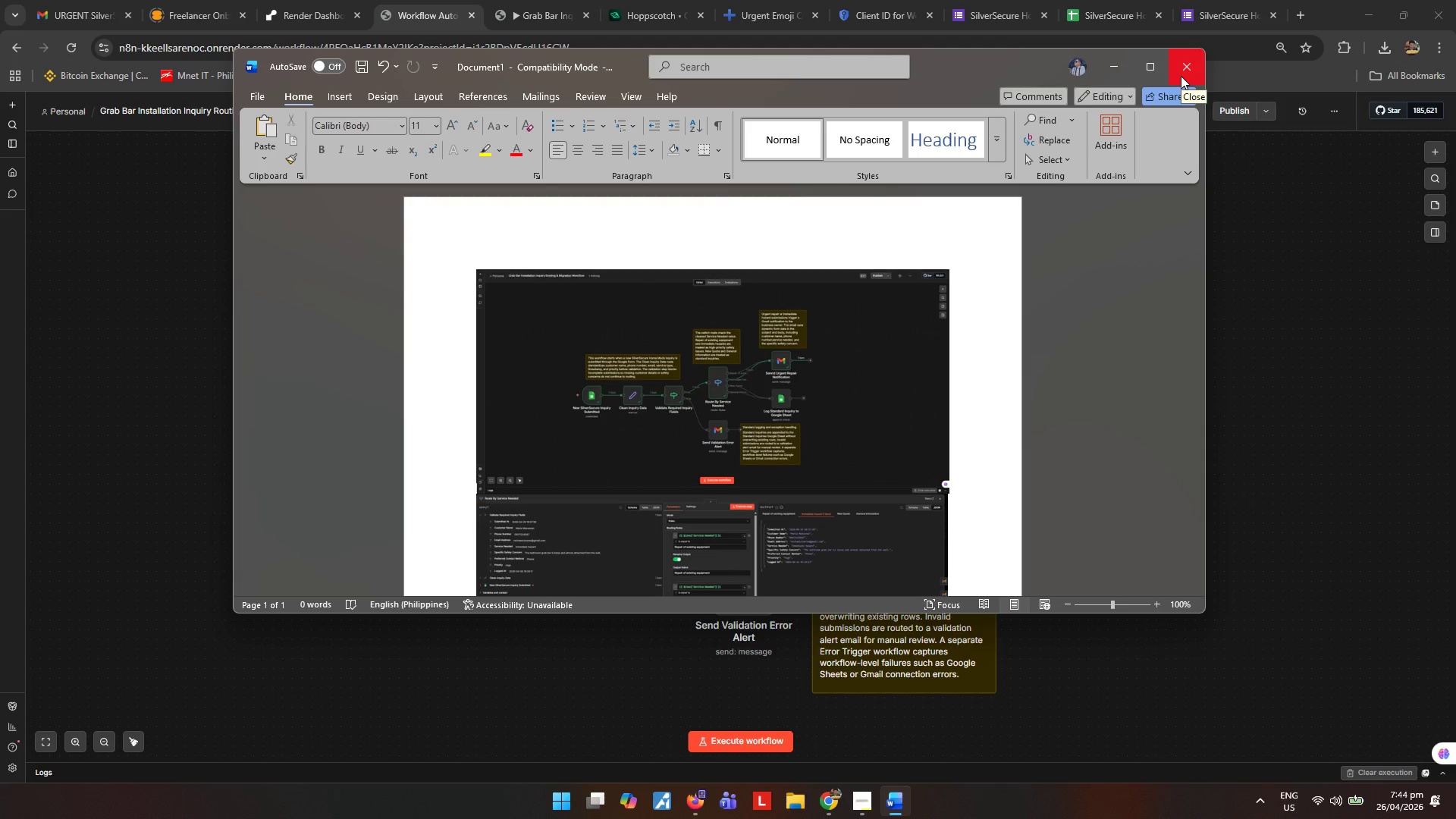 
left_click([1181, 76])
 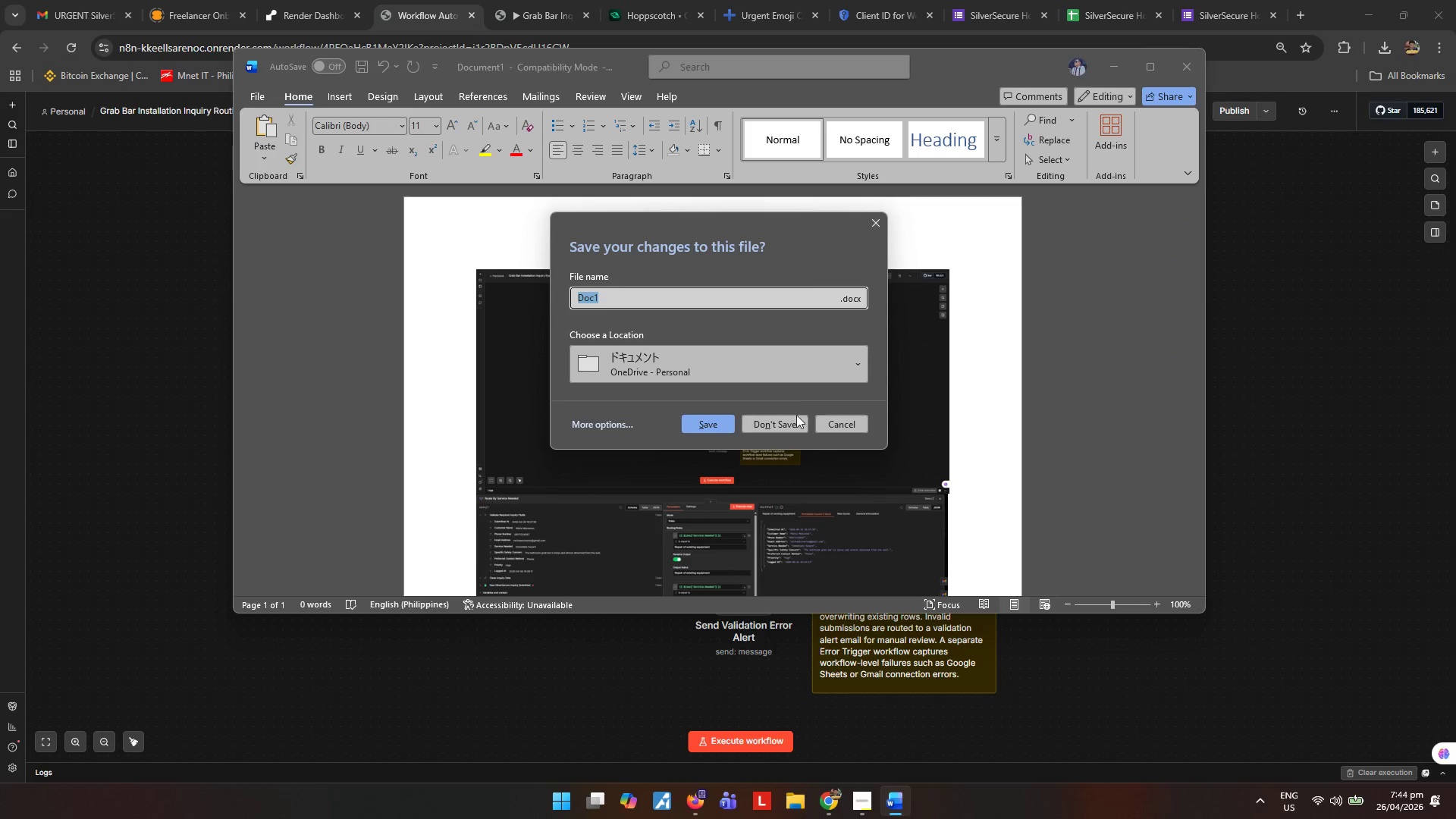 
left_click([793, 428])
 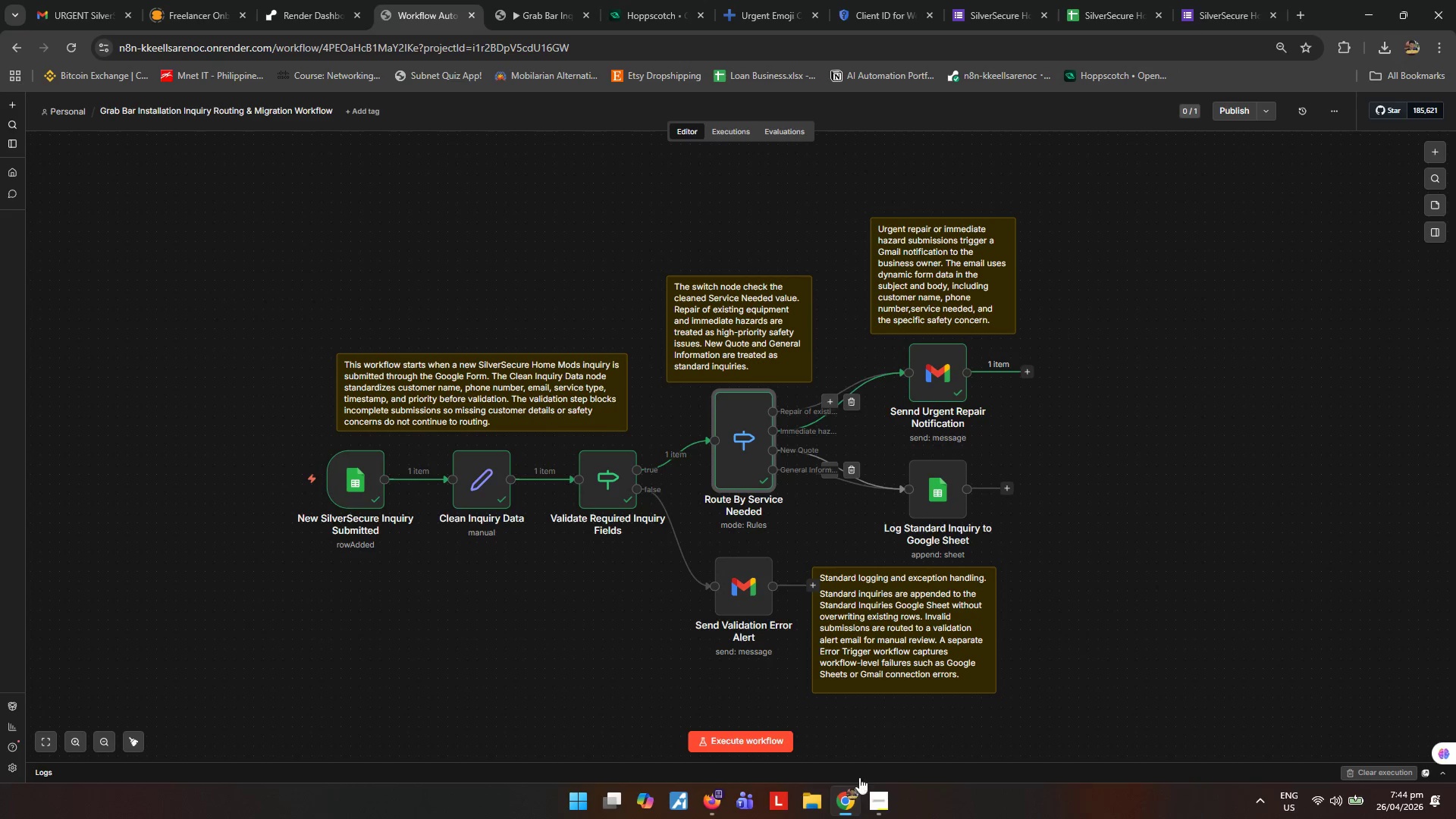 
left_click([817, 814])
 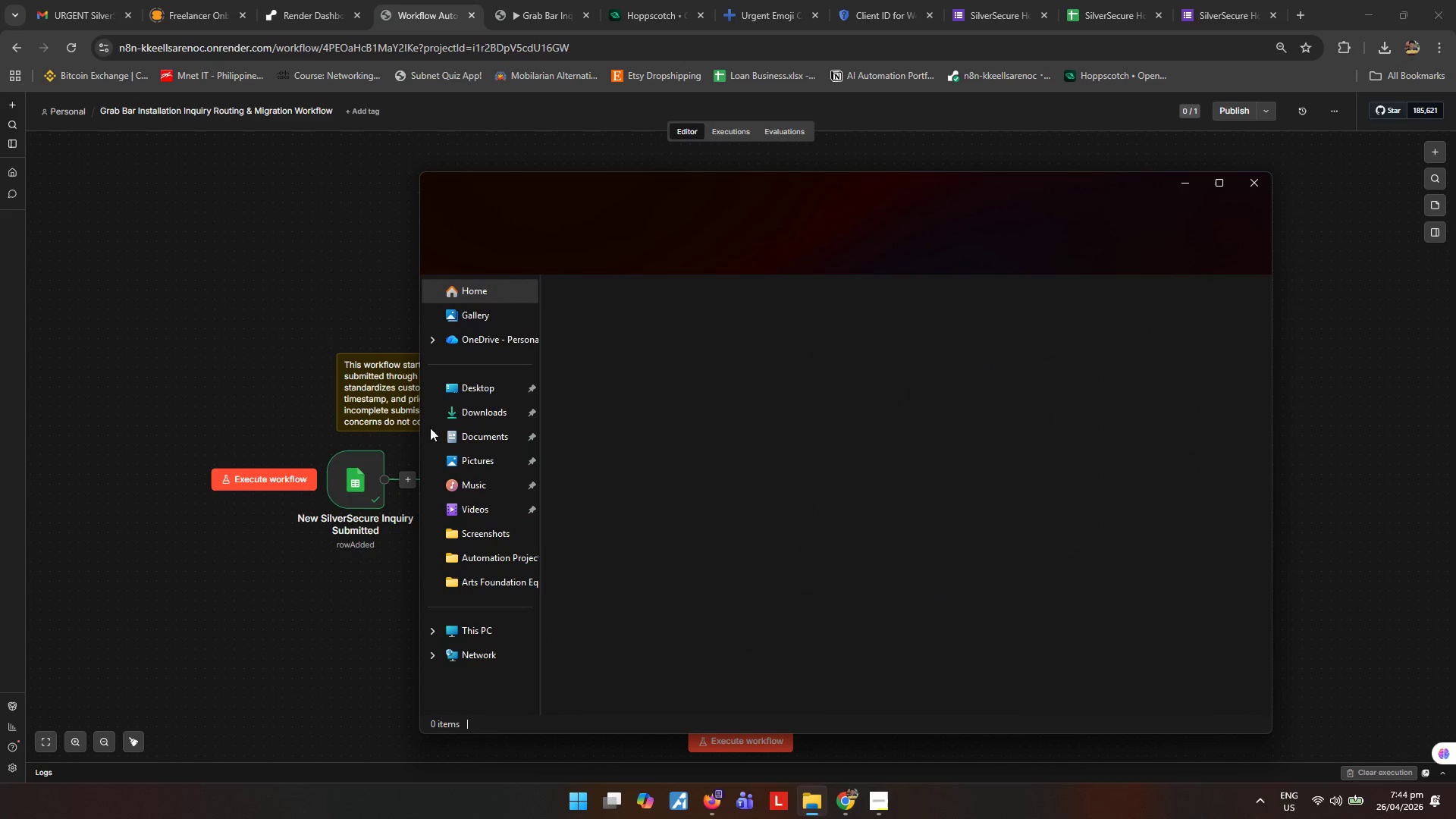 
left_click([469, 378])
 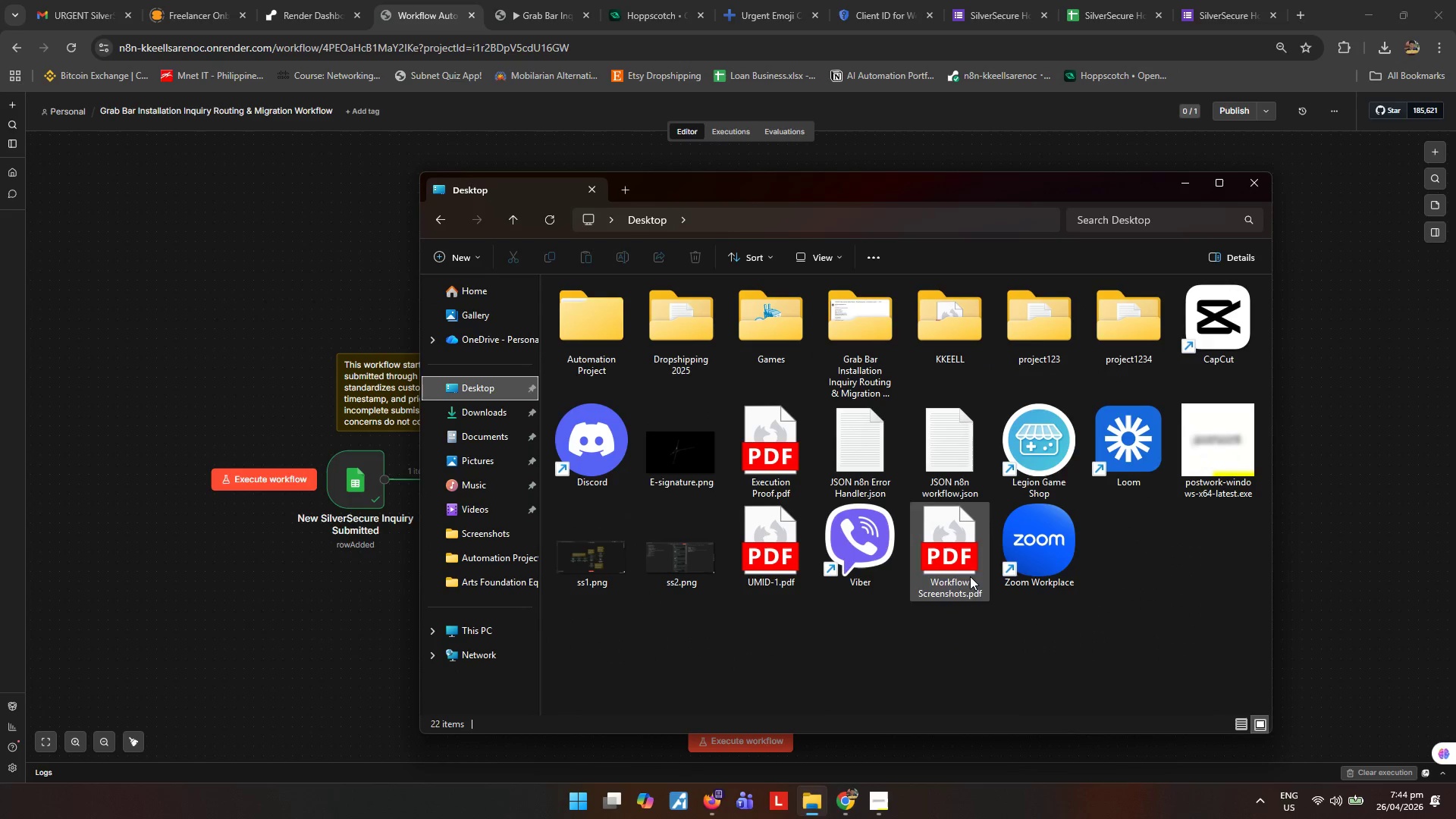 
left_click([966, 554])
 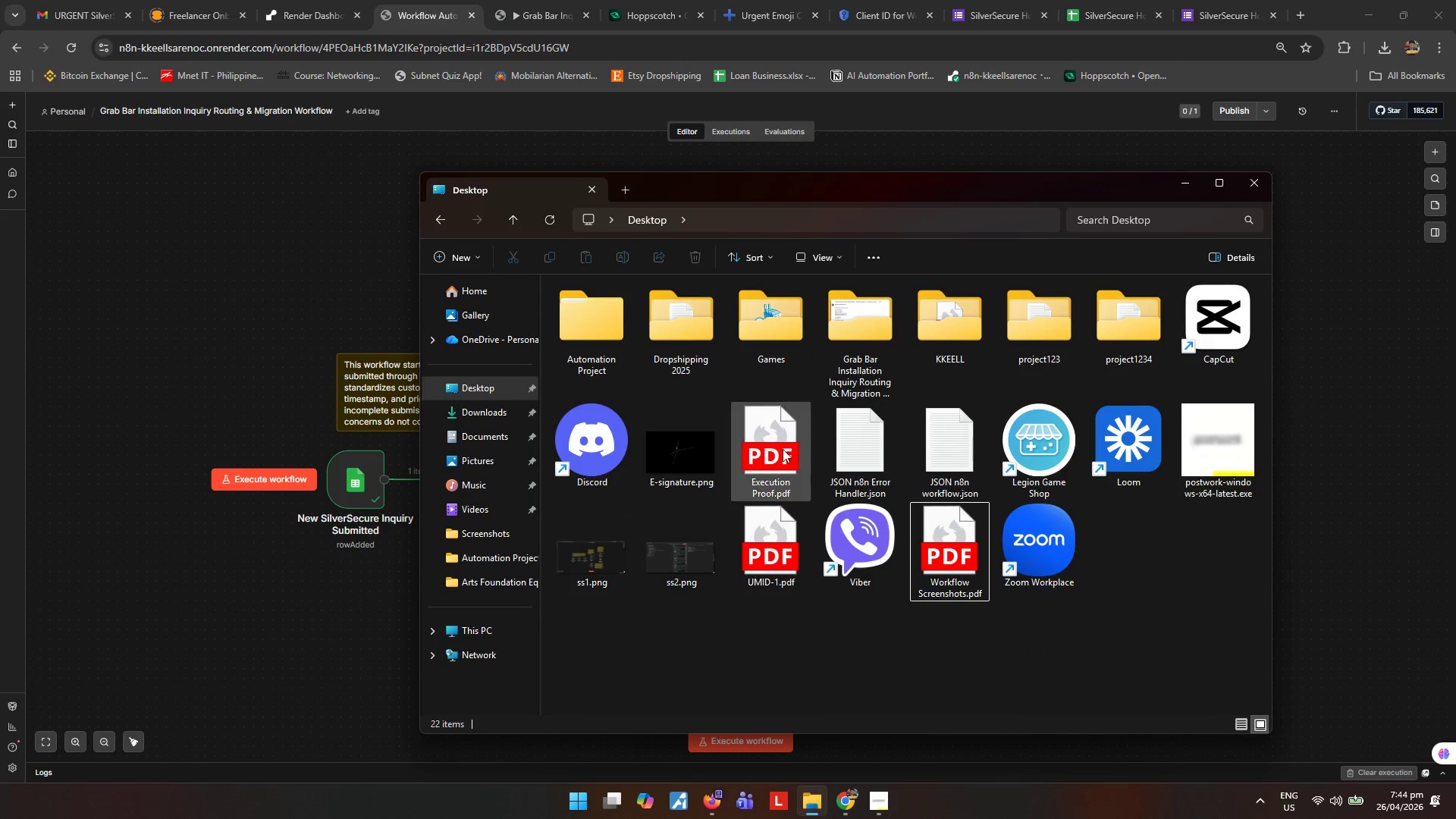 
left_click([774, 438])
 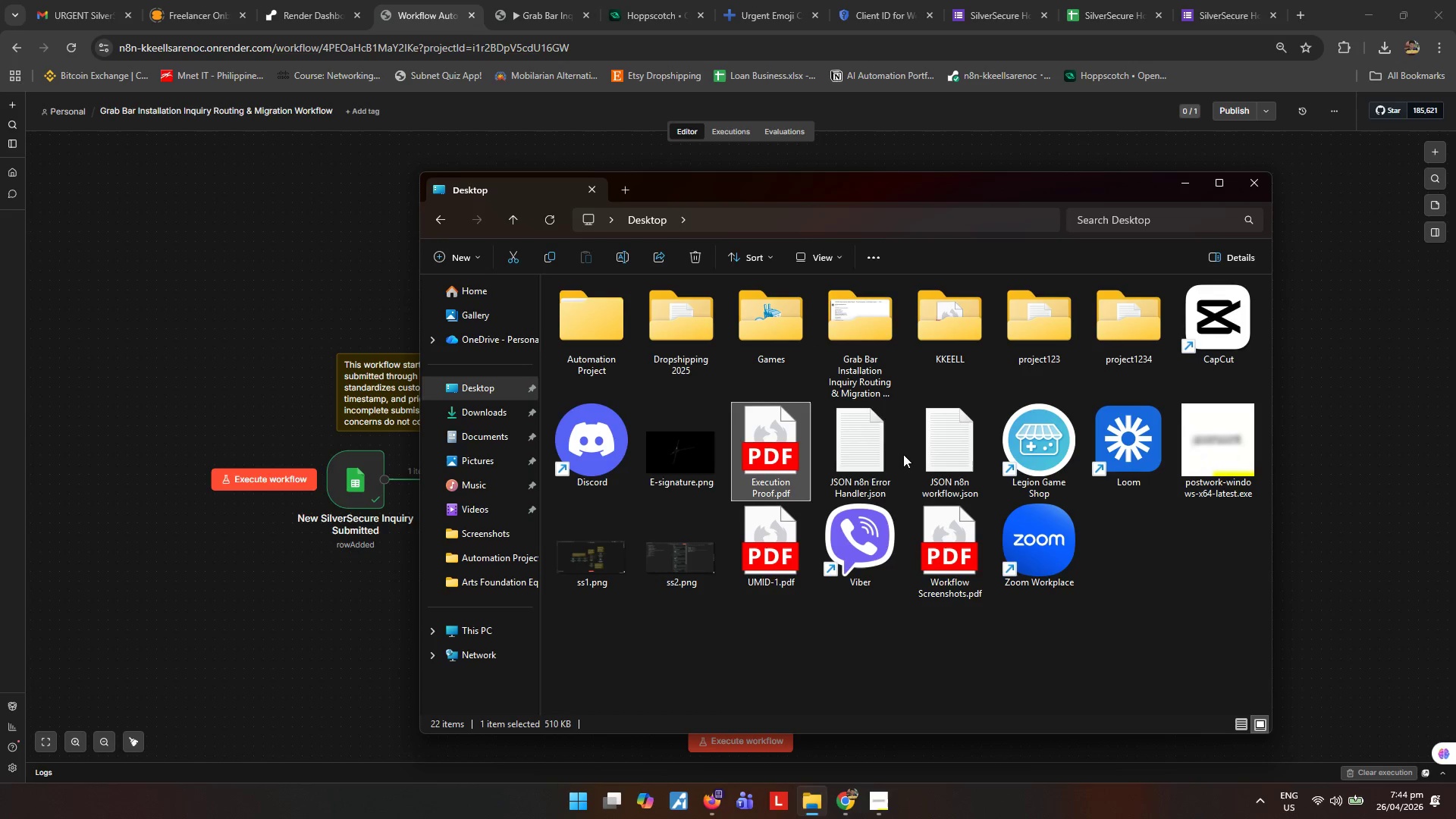 
left_click([836, 676])
 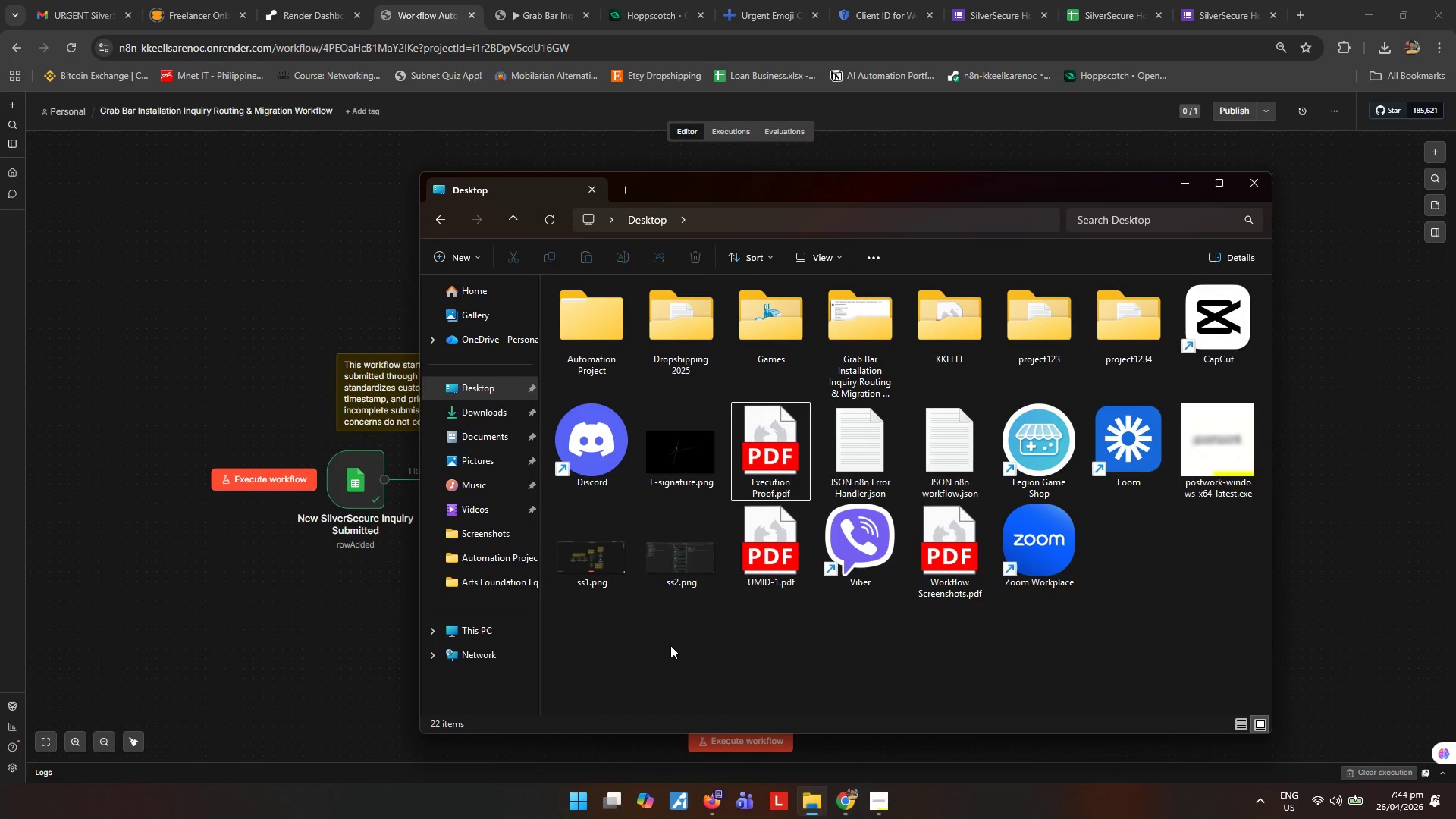 
left_click_drag(start_coordinate=[670, 645], to_coordinate=[584, 553])
 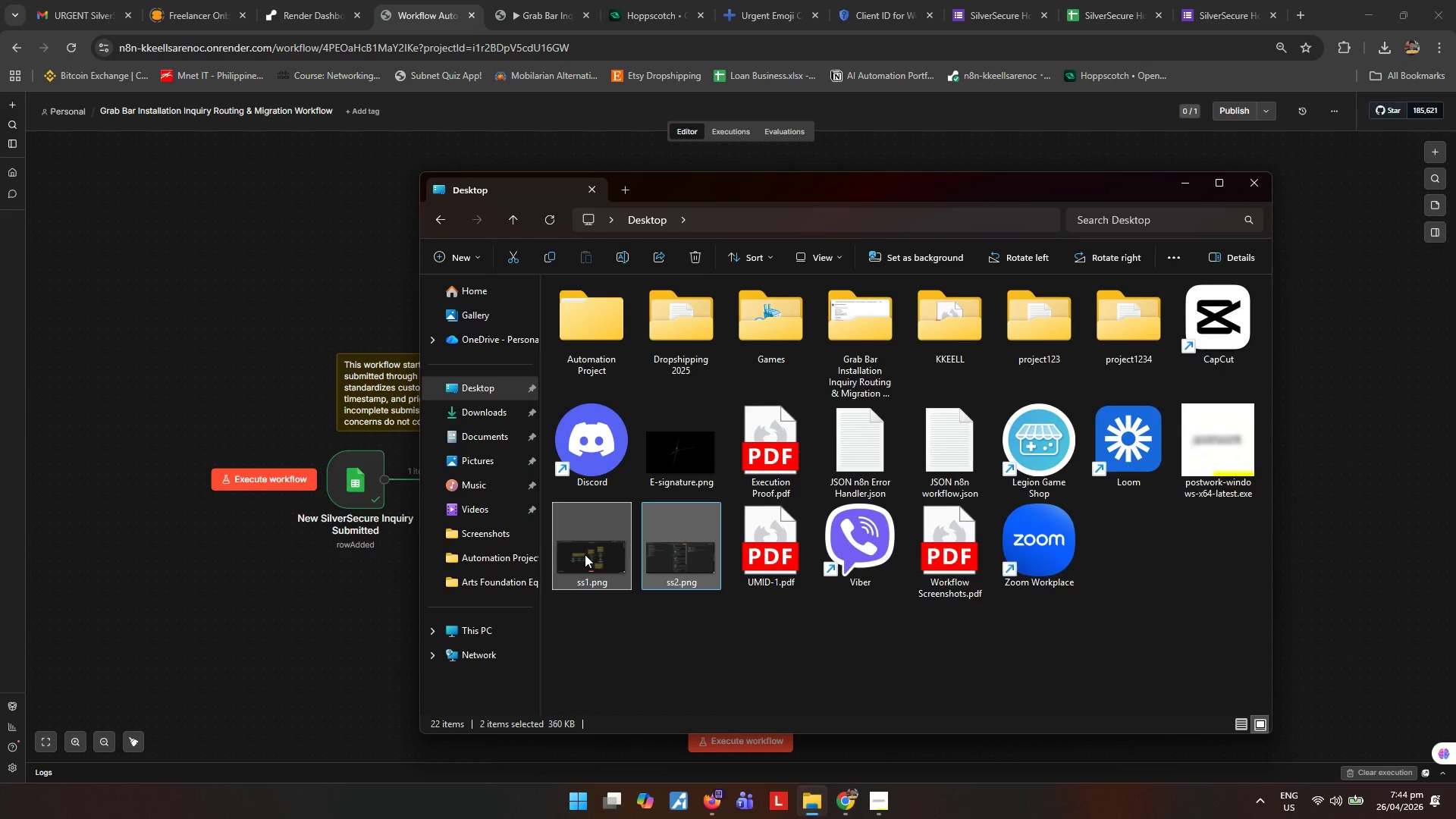 
left_click_drag(start_coordinate=[585, 554], to_coordinate=[853, 303])
 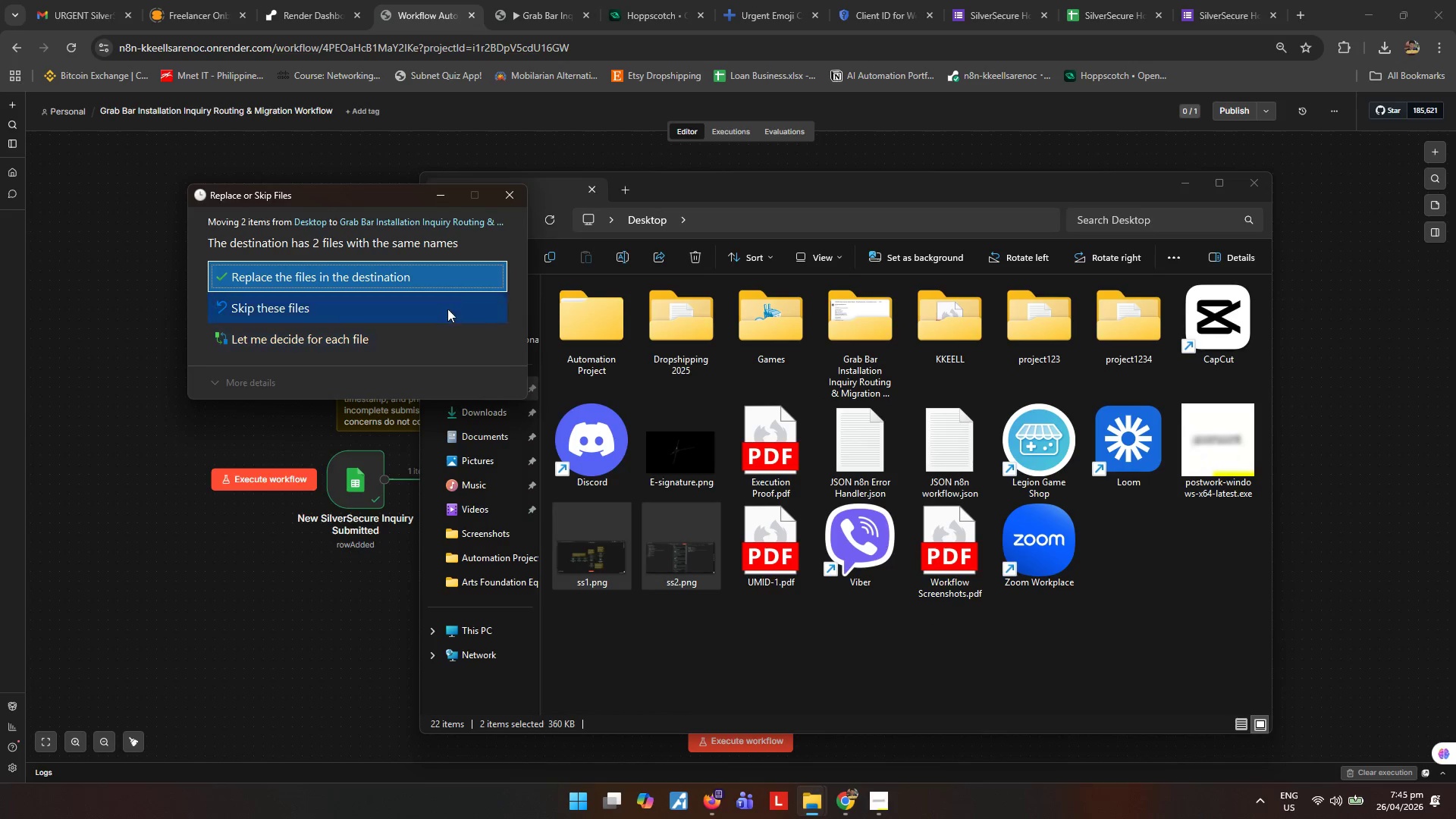 
left_click([508, 198])
 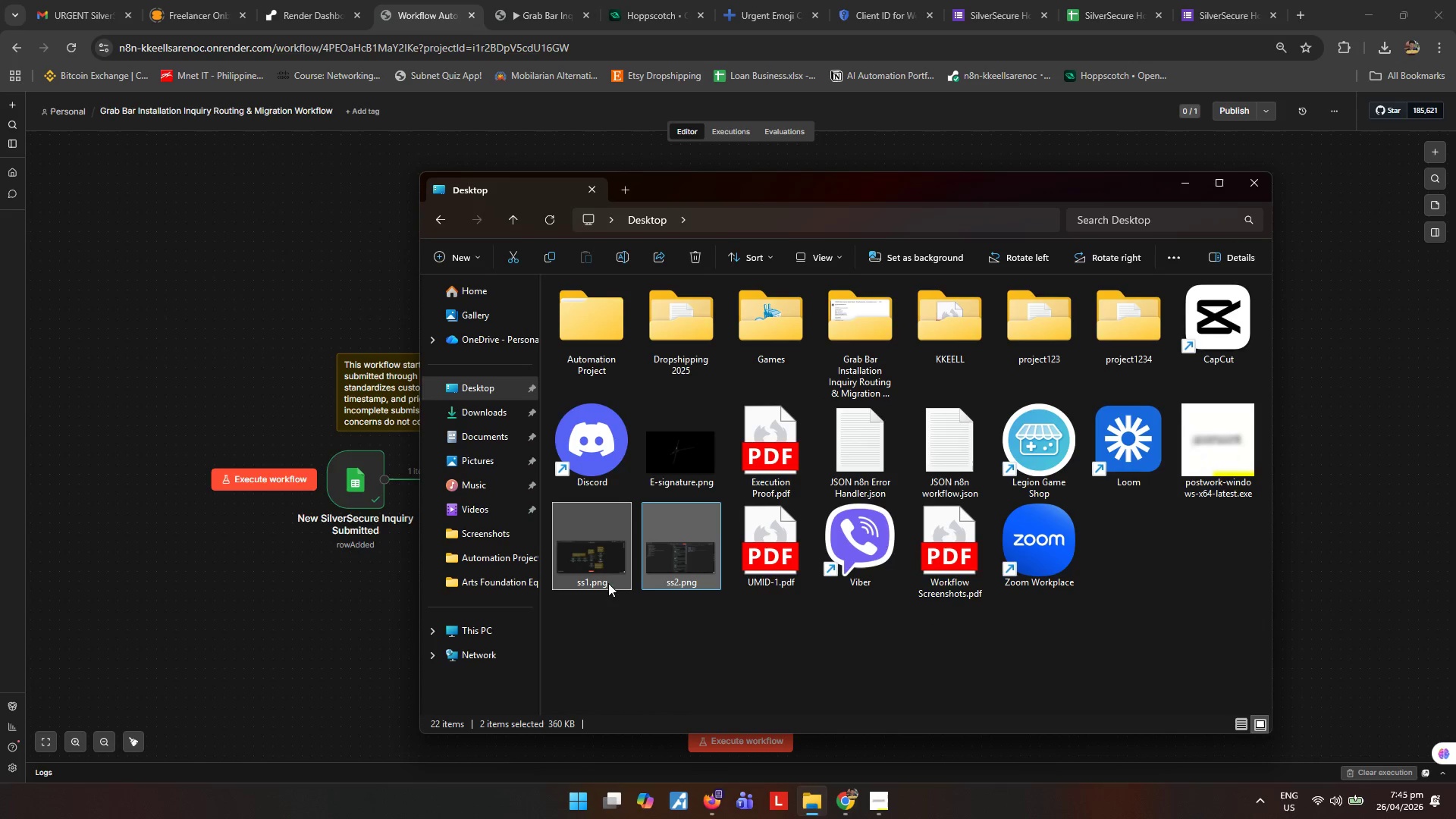 
left_click([619, 544])
 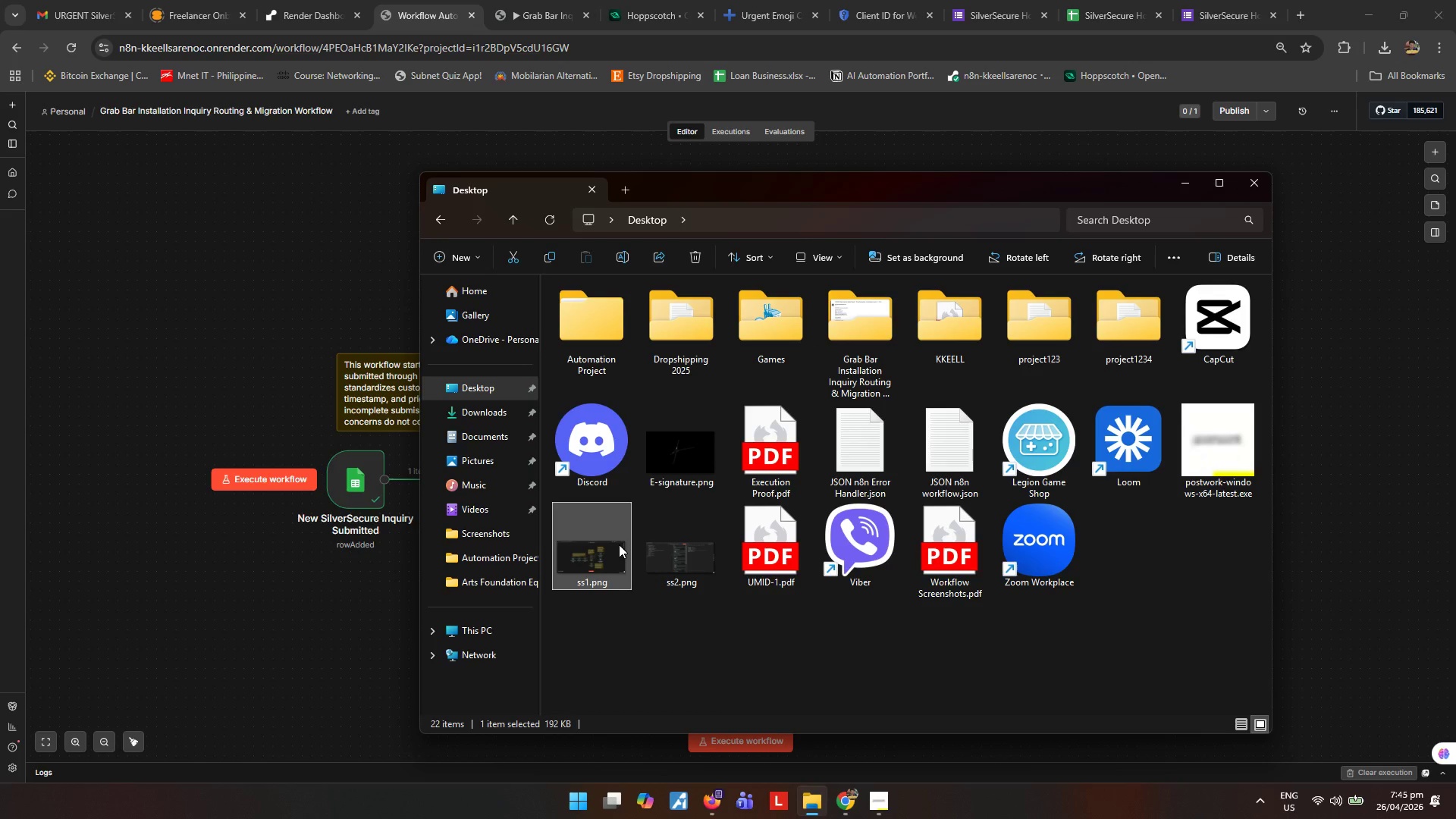 
key(F2)
 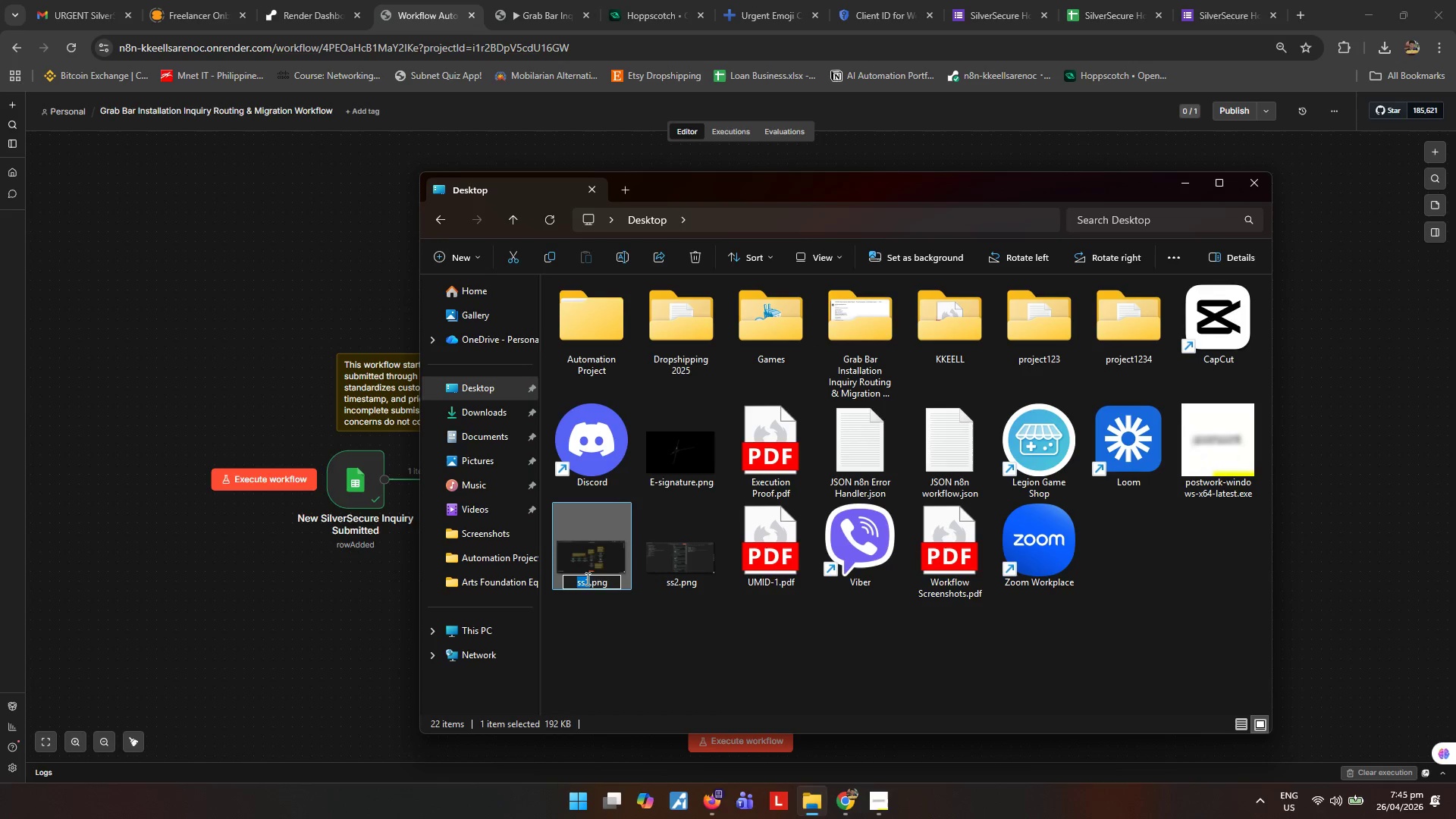 
left_click([586, 577])
 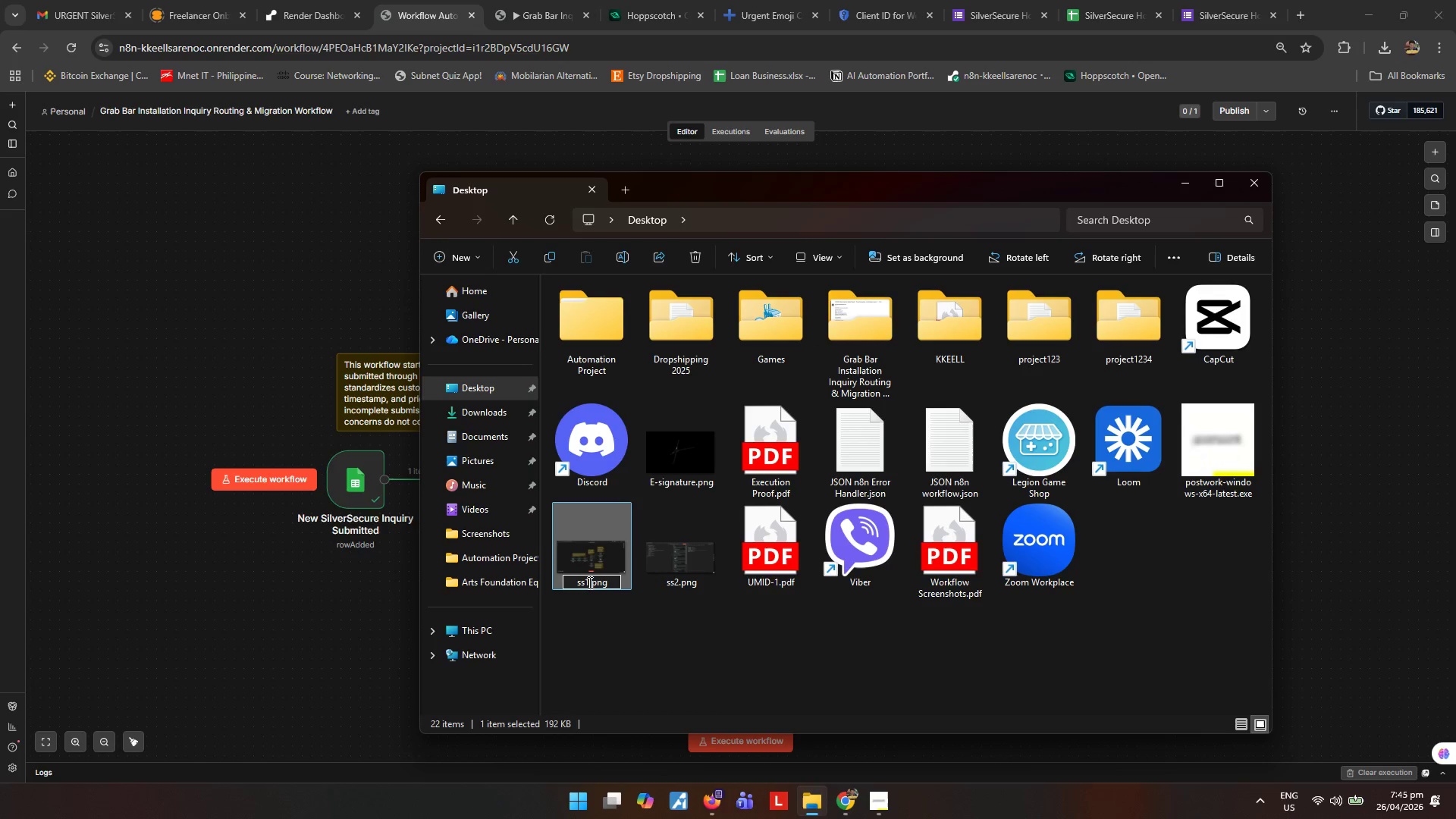 
left_click([588, 582])
 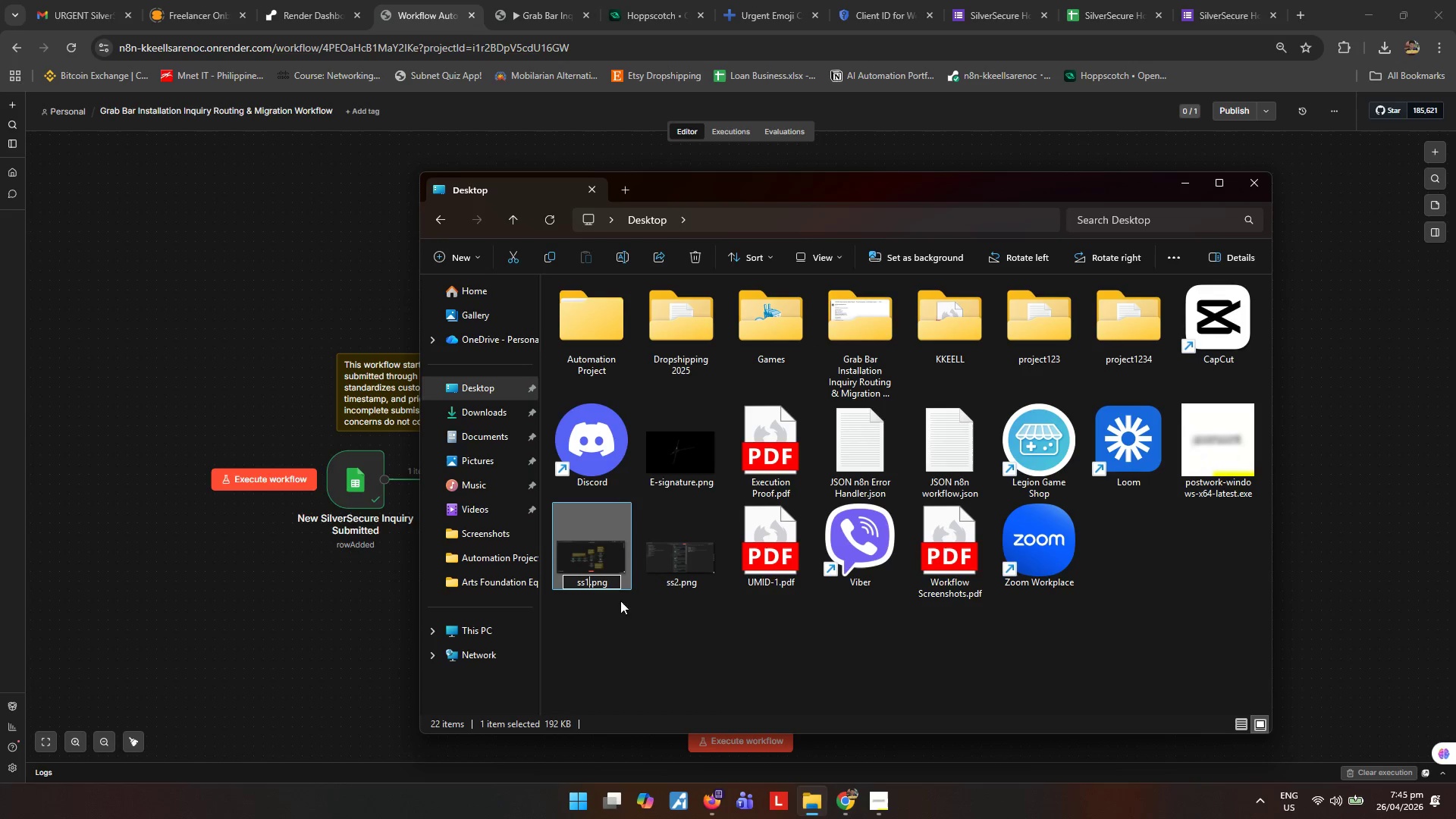 
key(1)
 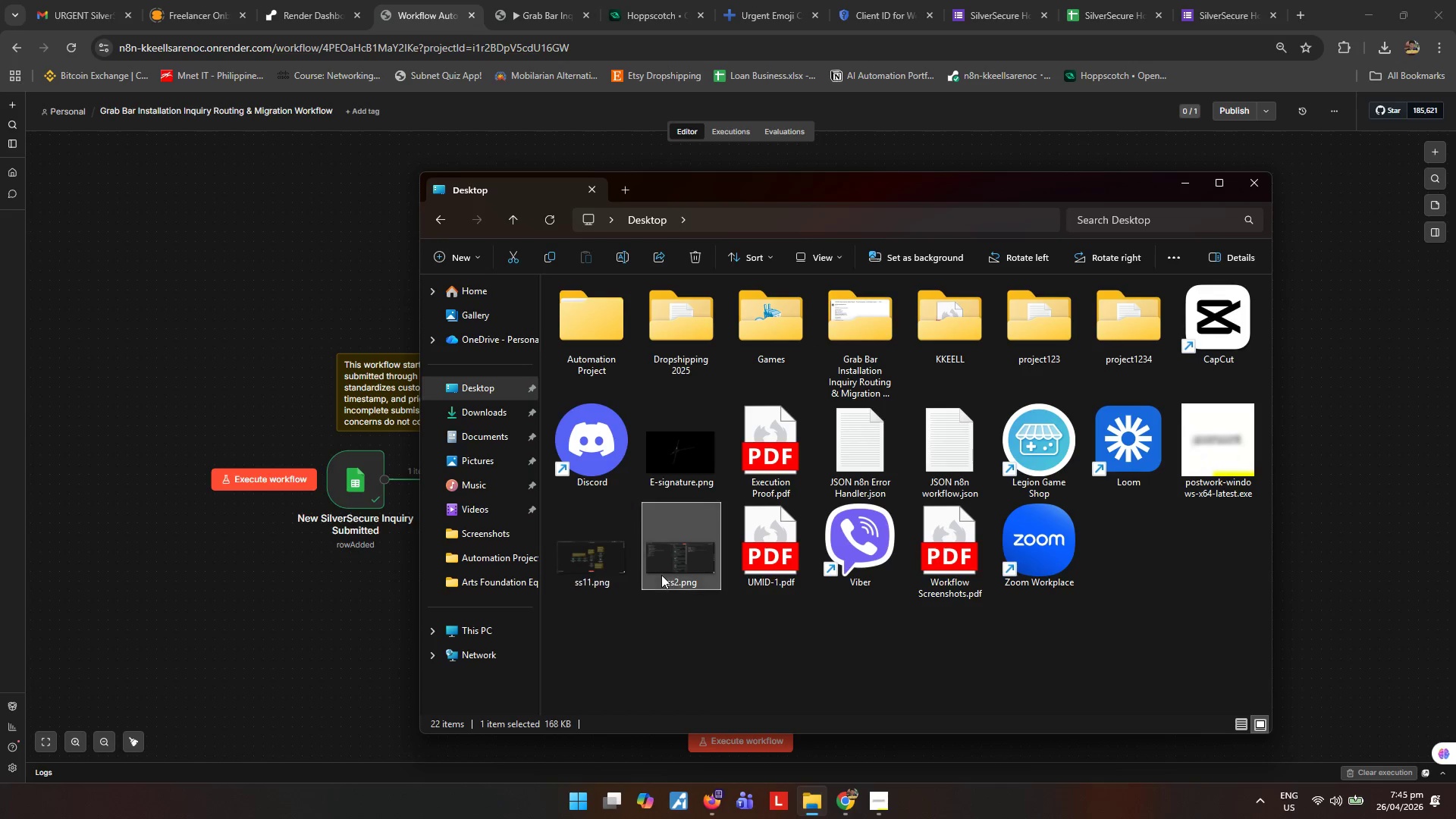 
left_click([664, 573])
 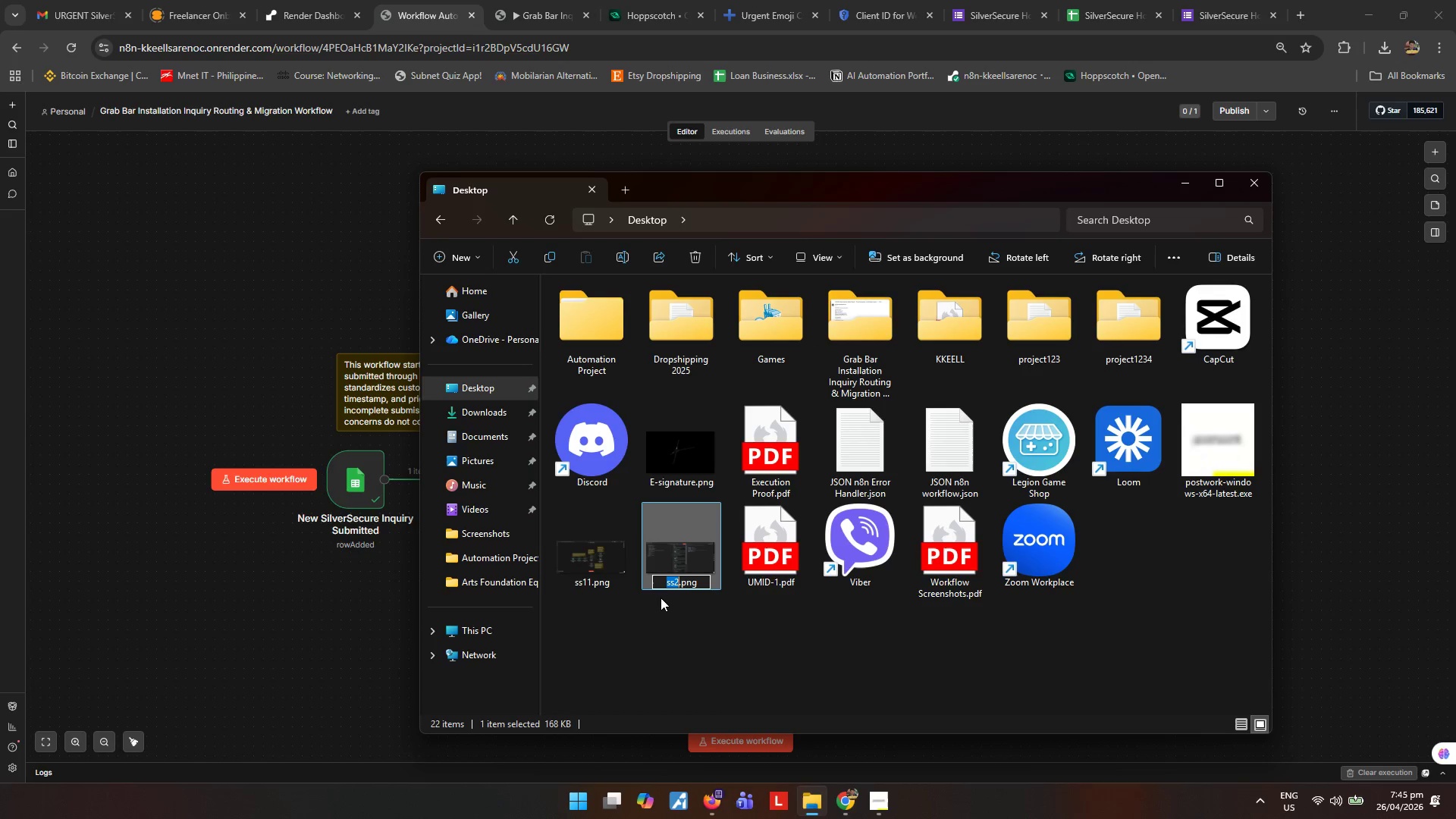 
key(F2)
 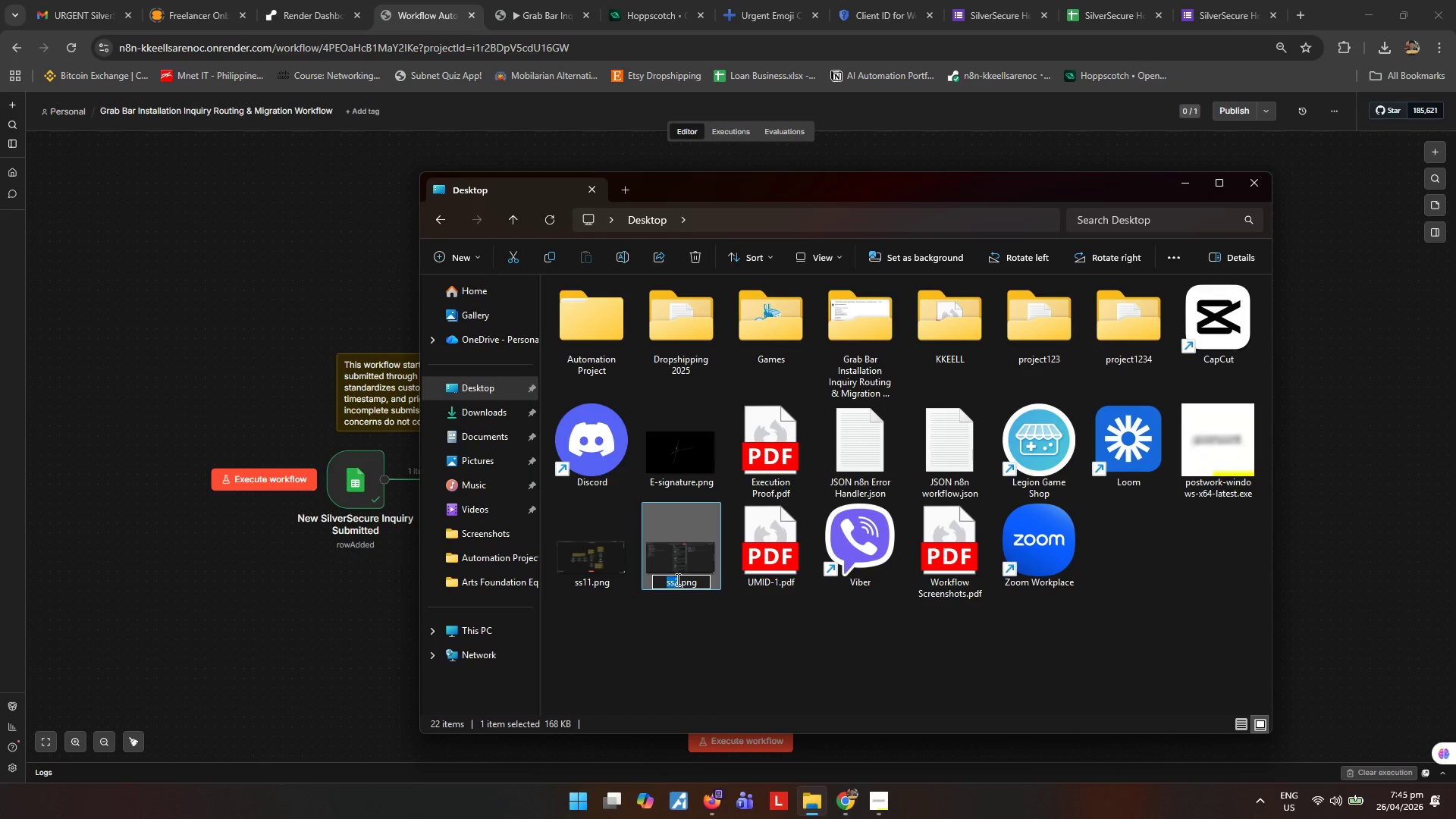 
left_click([673, 578])
 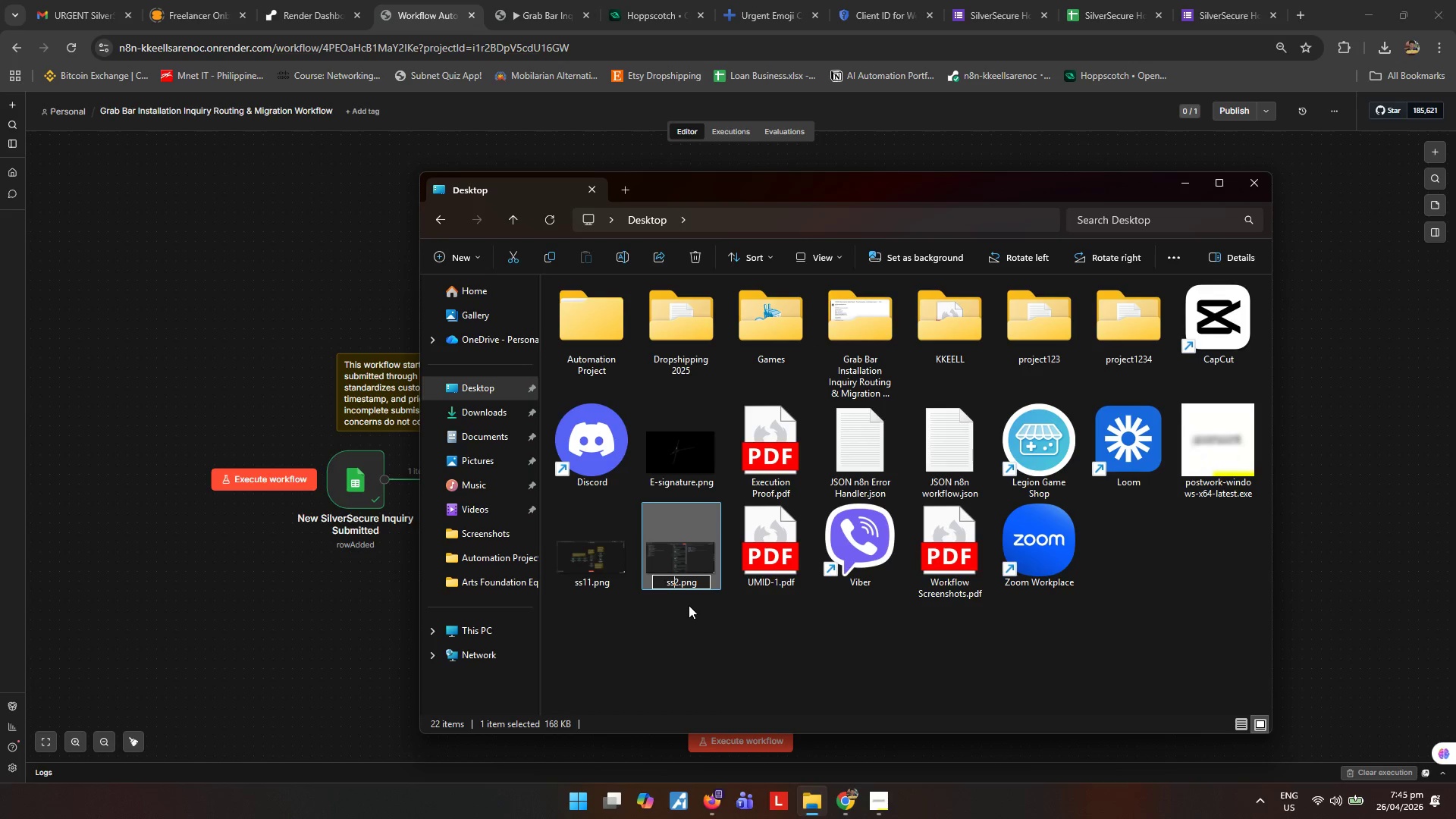 
key(1)
 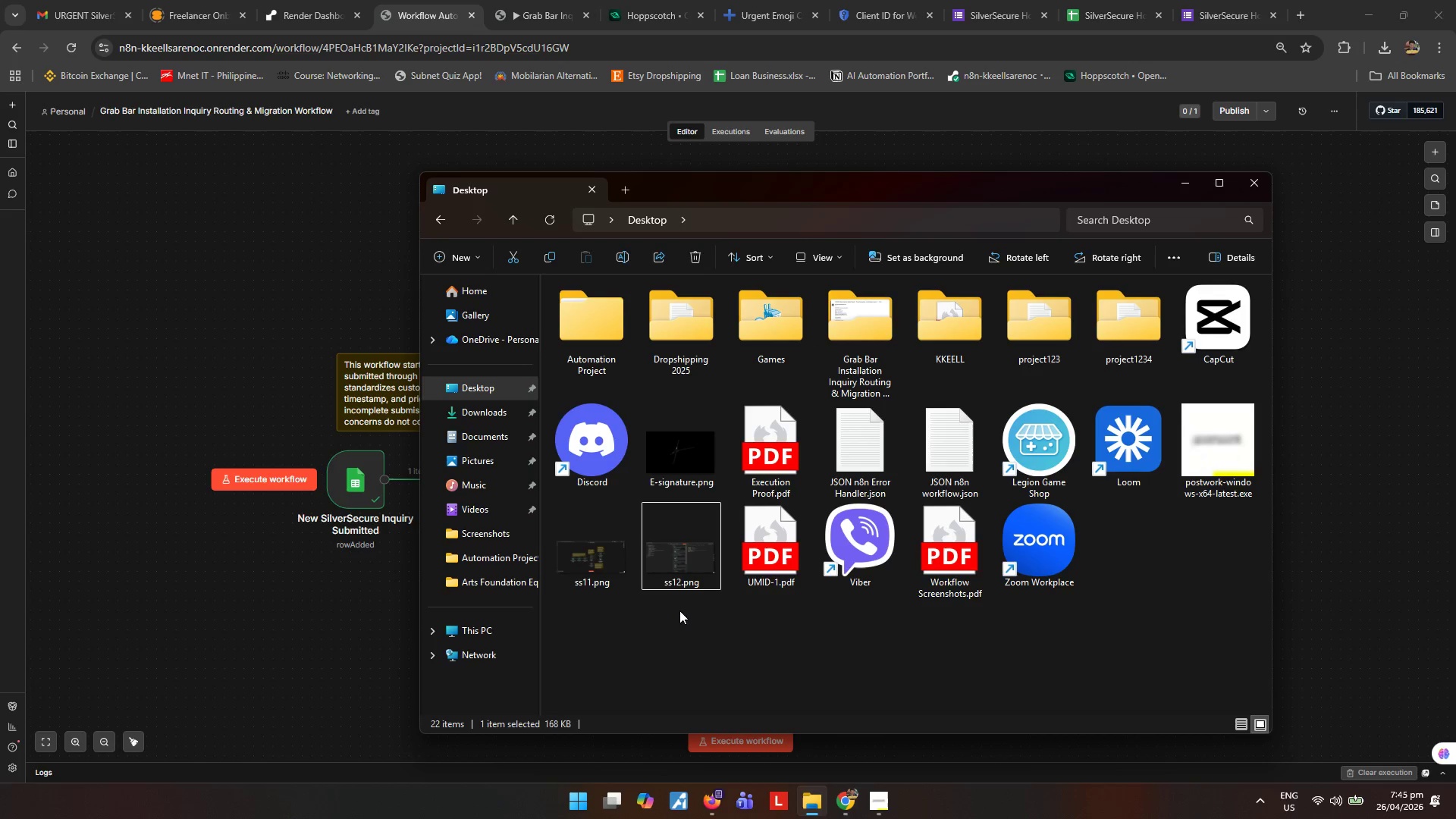 
left_click_drag(start_coordinate=[654, 662], to_coordinate=[553, 553])
 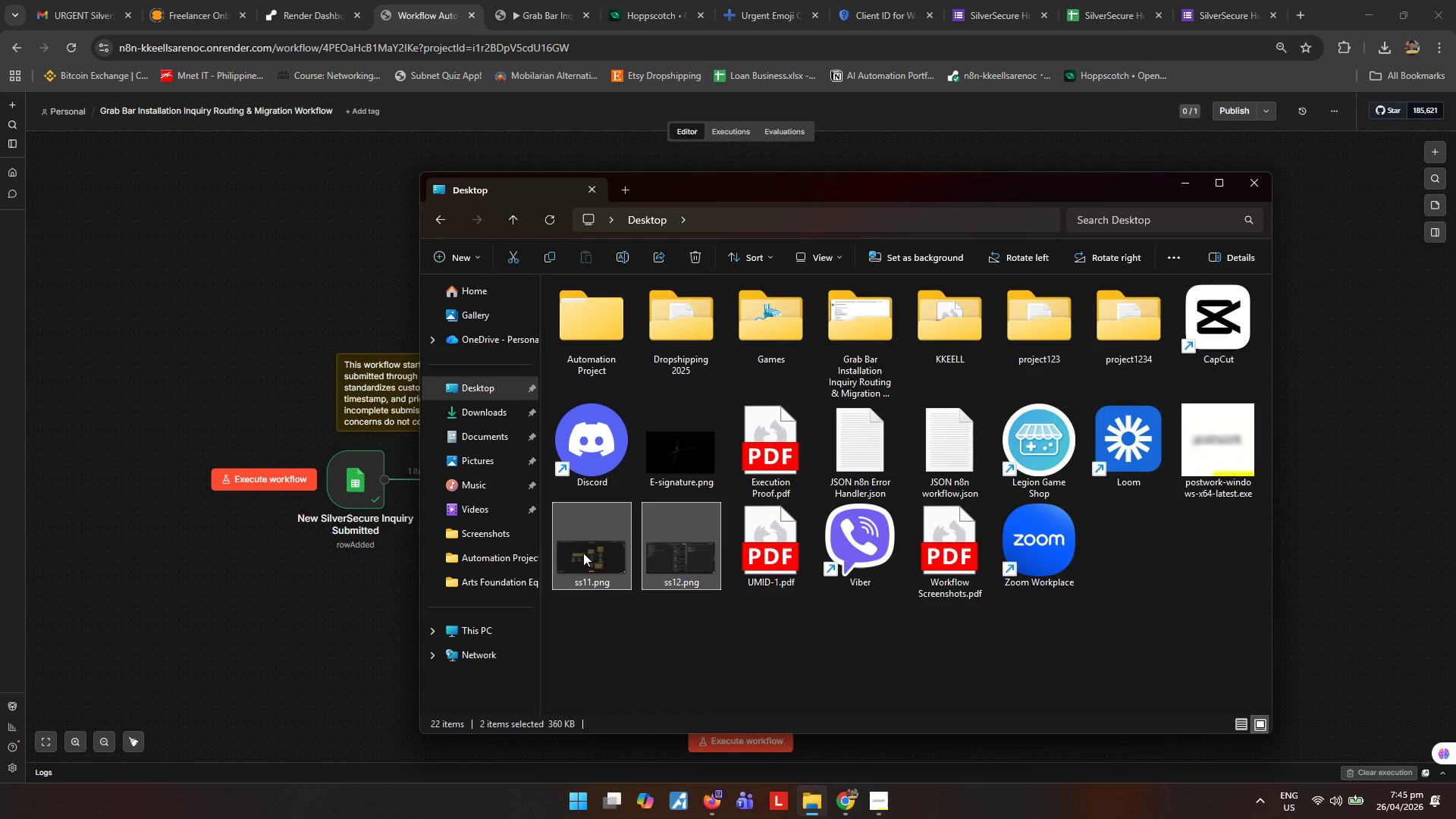 
left_click_drag(start_coordinate=[584, 552], to_coordinate=[886, 361])
 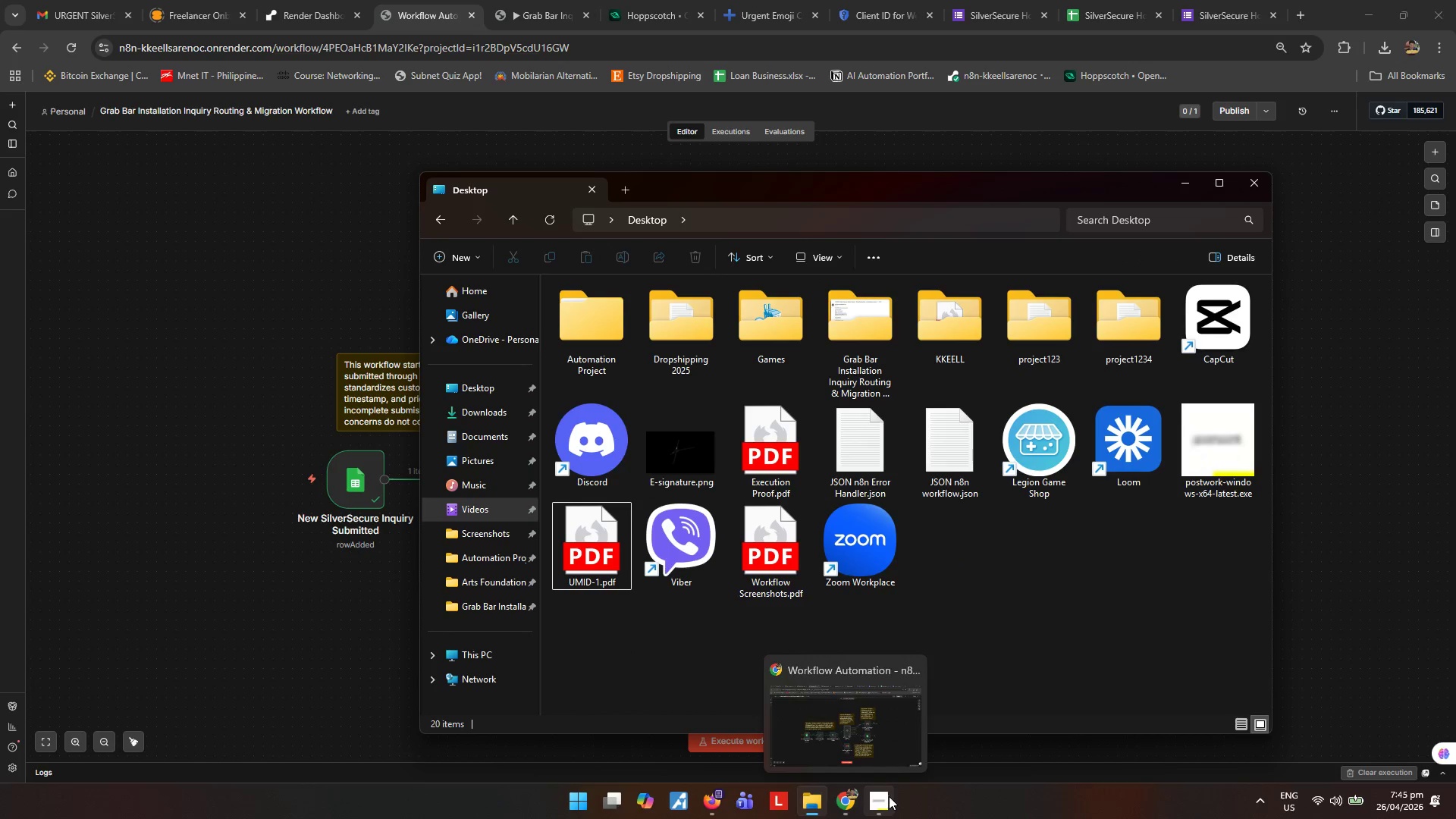 
left_click([887, 794])
 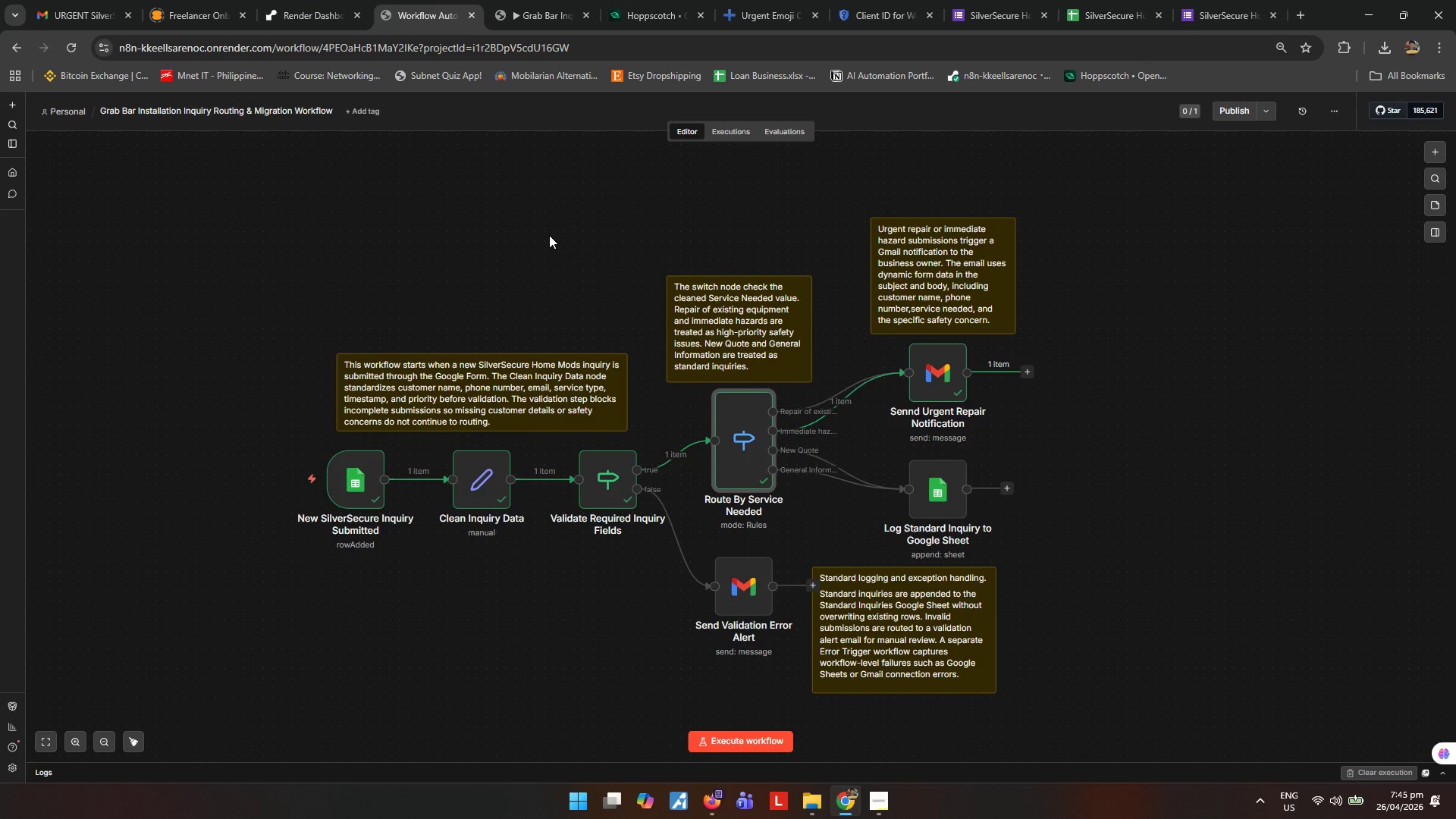 
wait(17.95)
 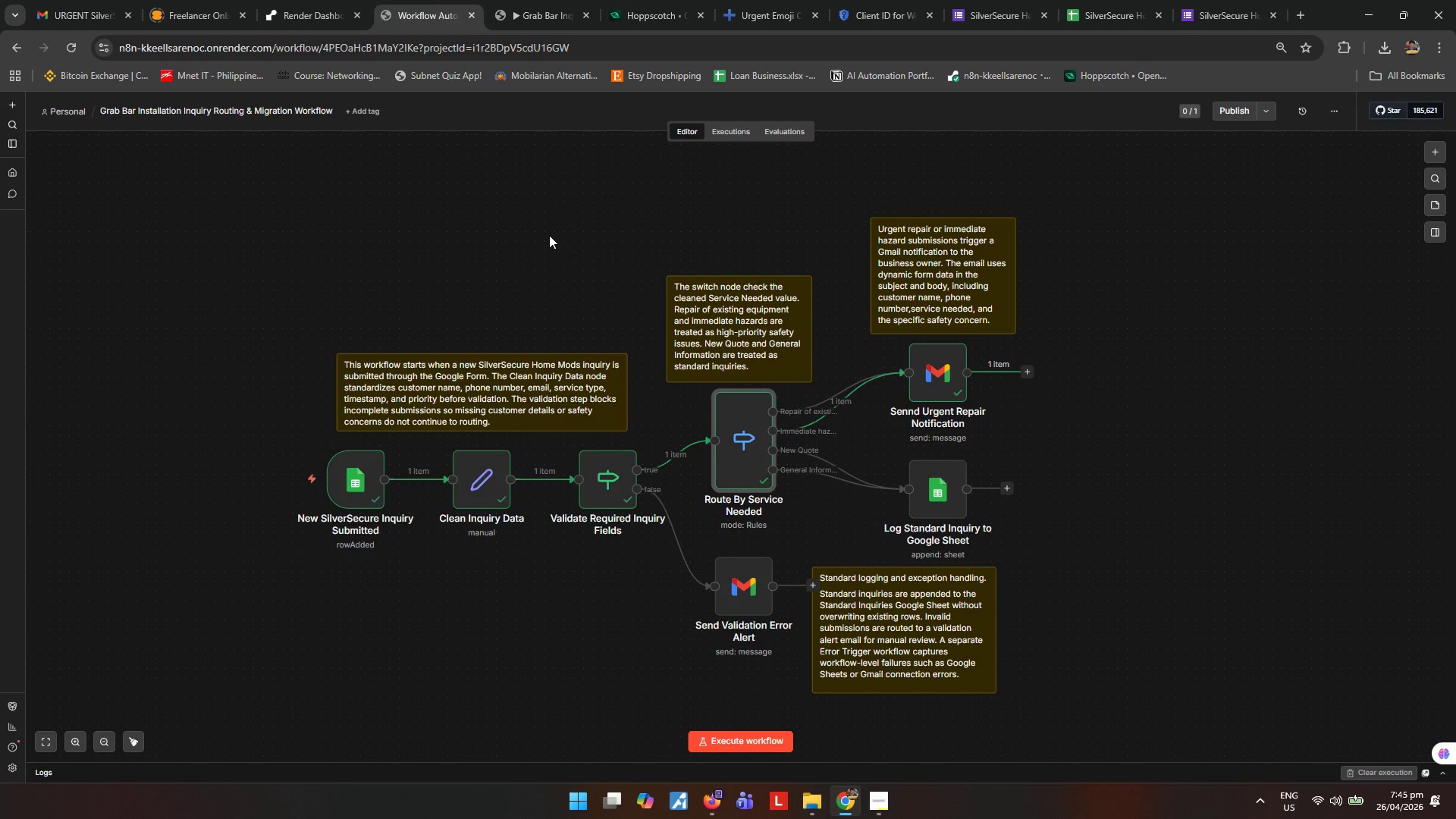 
left_click([1236, 8])
 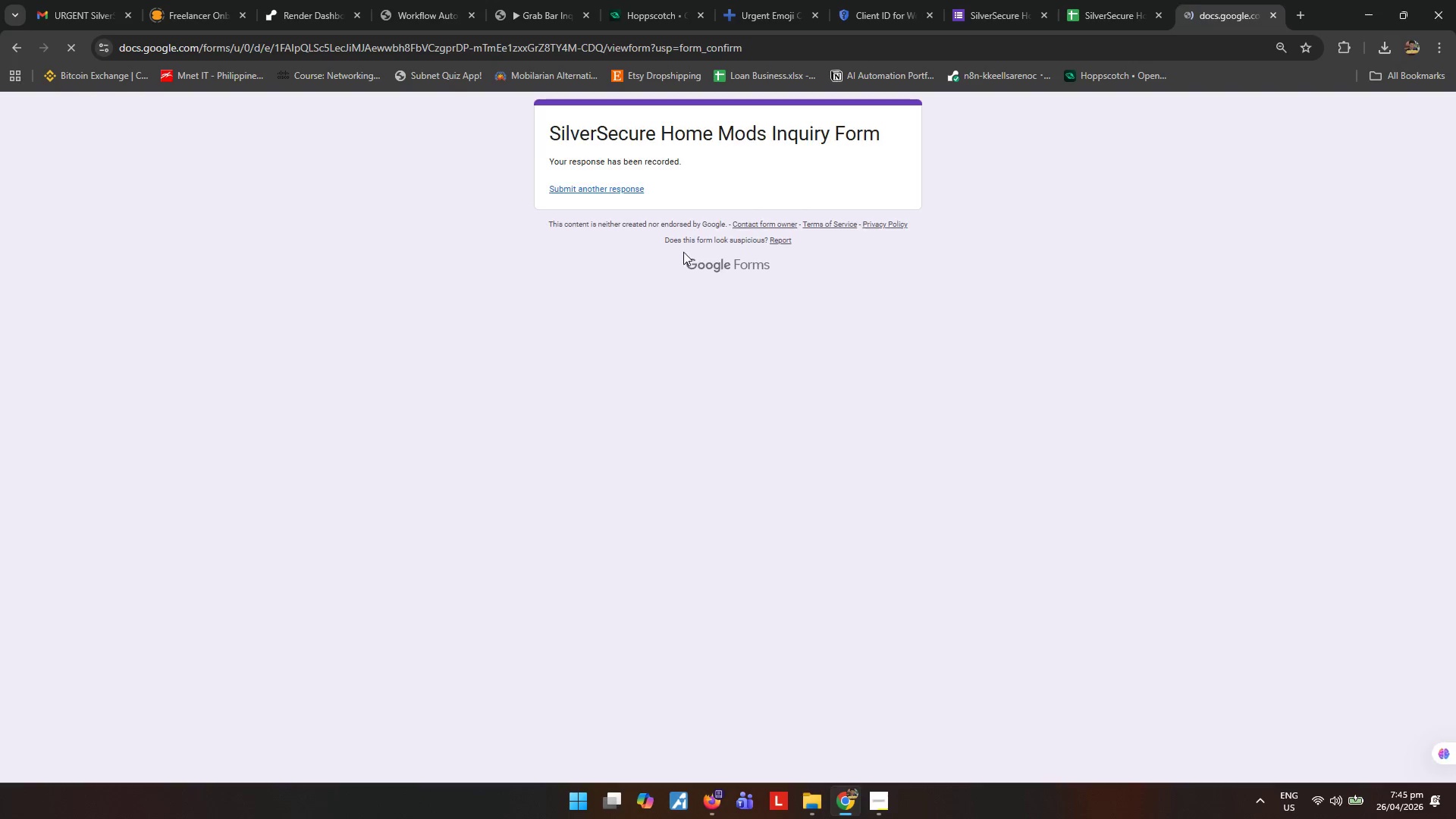 
left_click([1122, 0])
 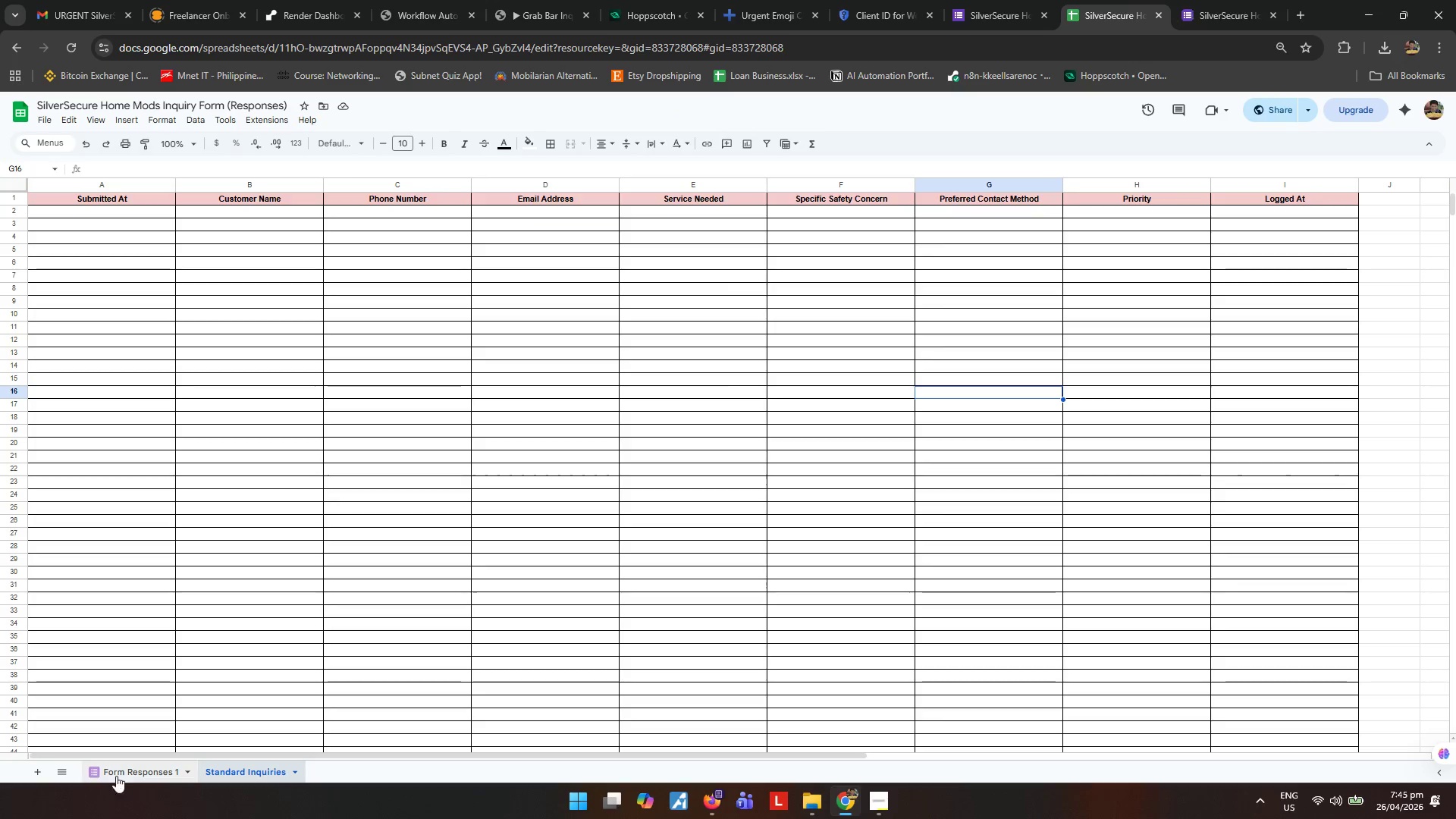 
left_click([133, 770])
 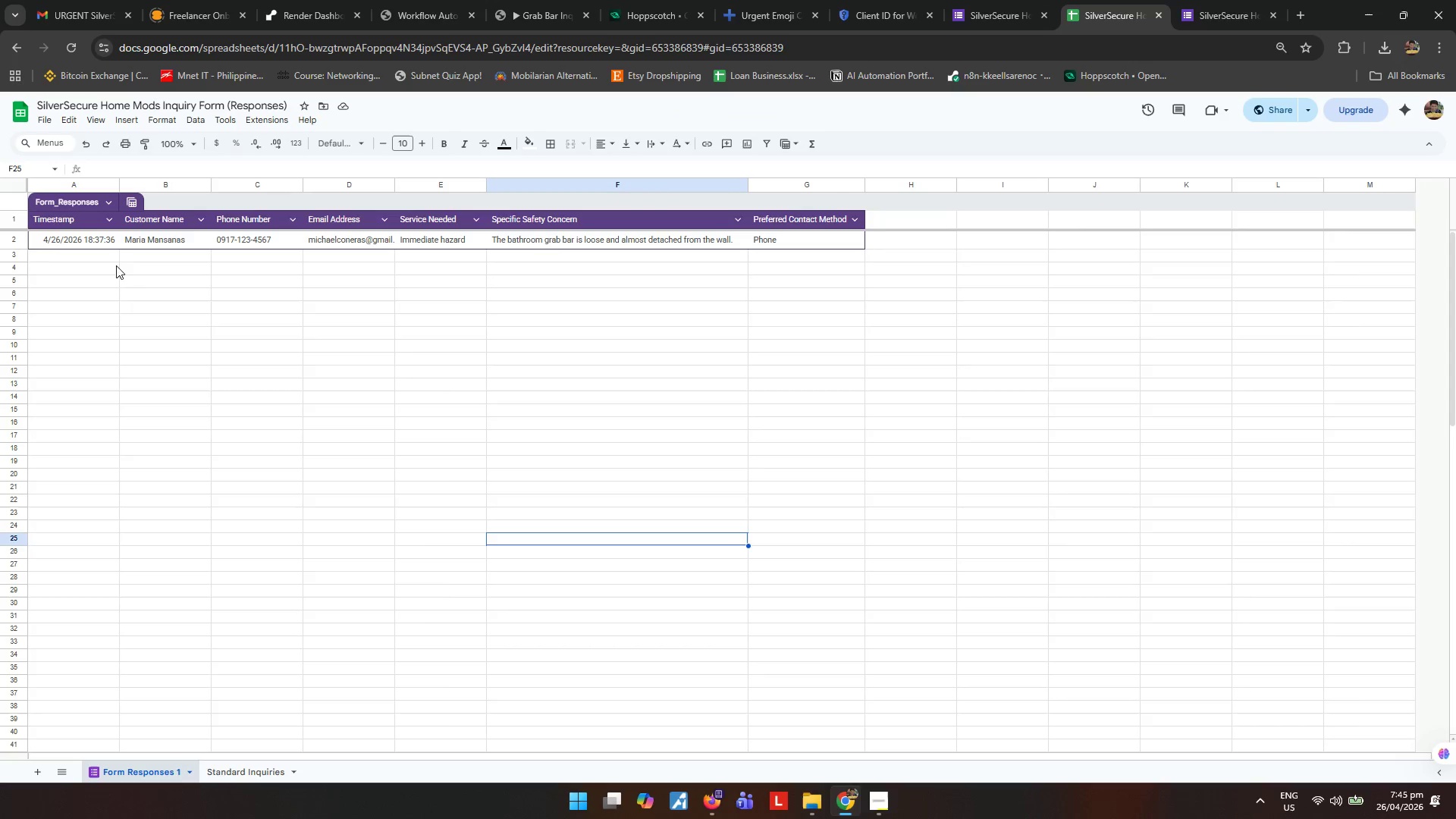 
left_click([8, 237])
 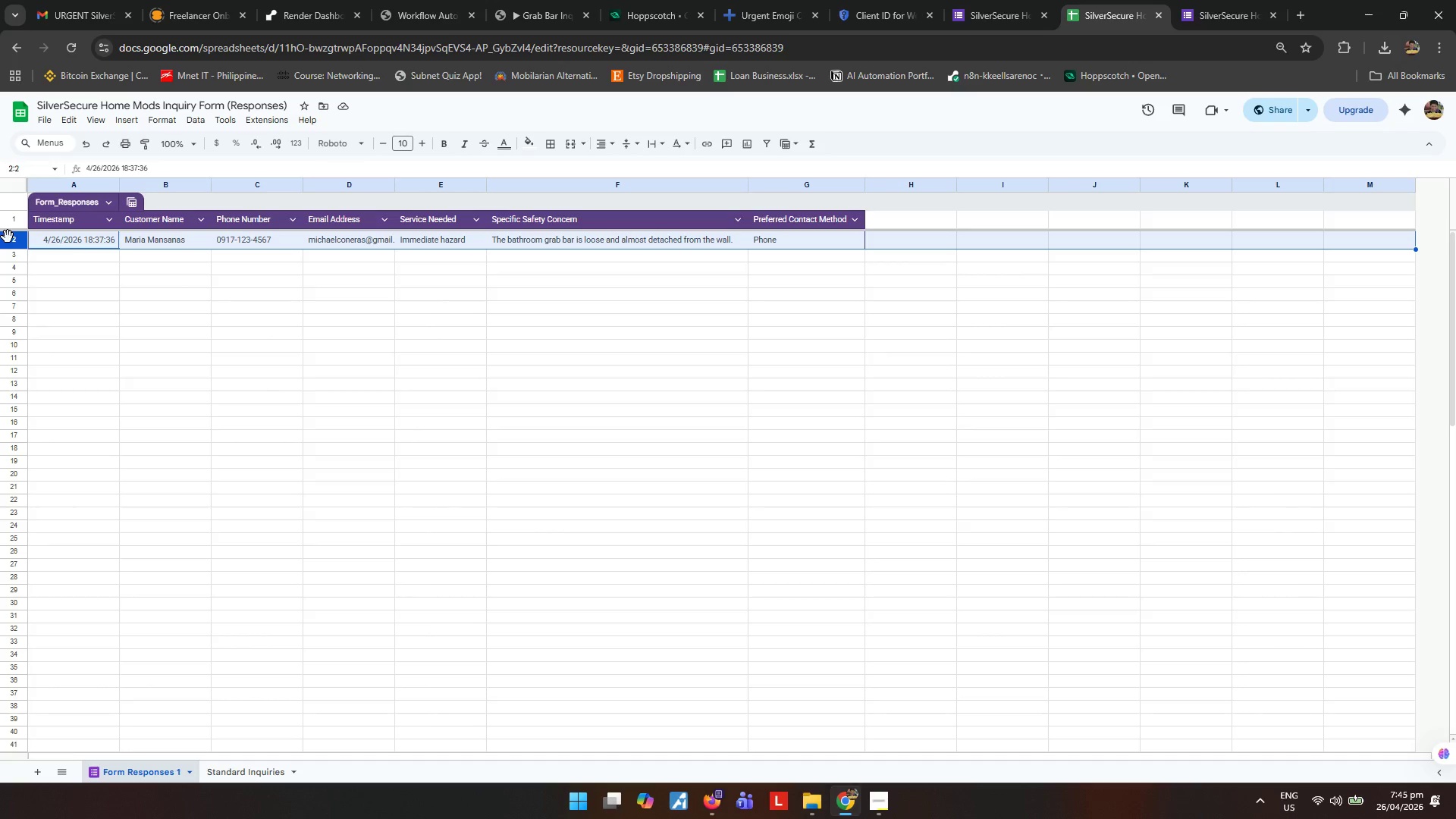 
right_click([8, 237])
 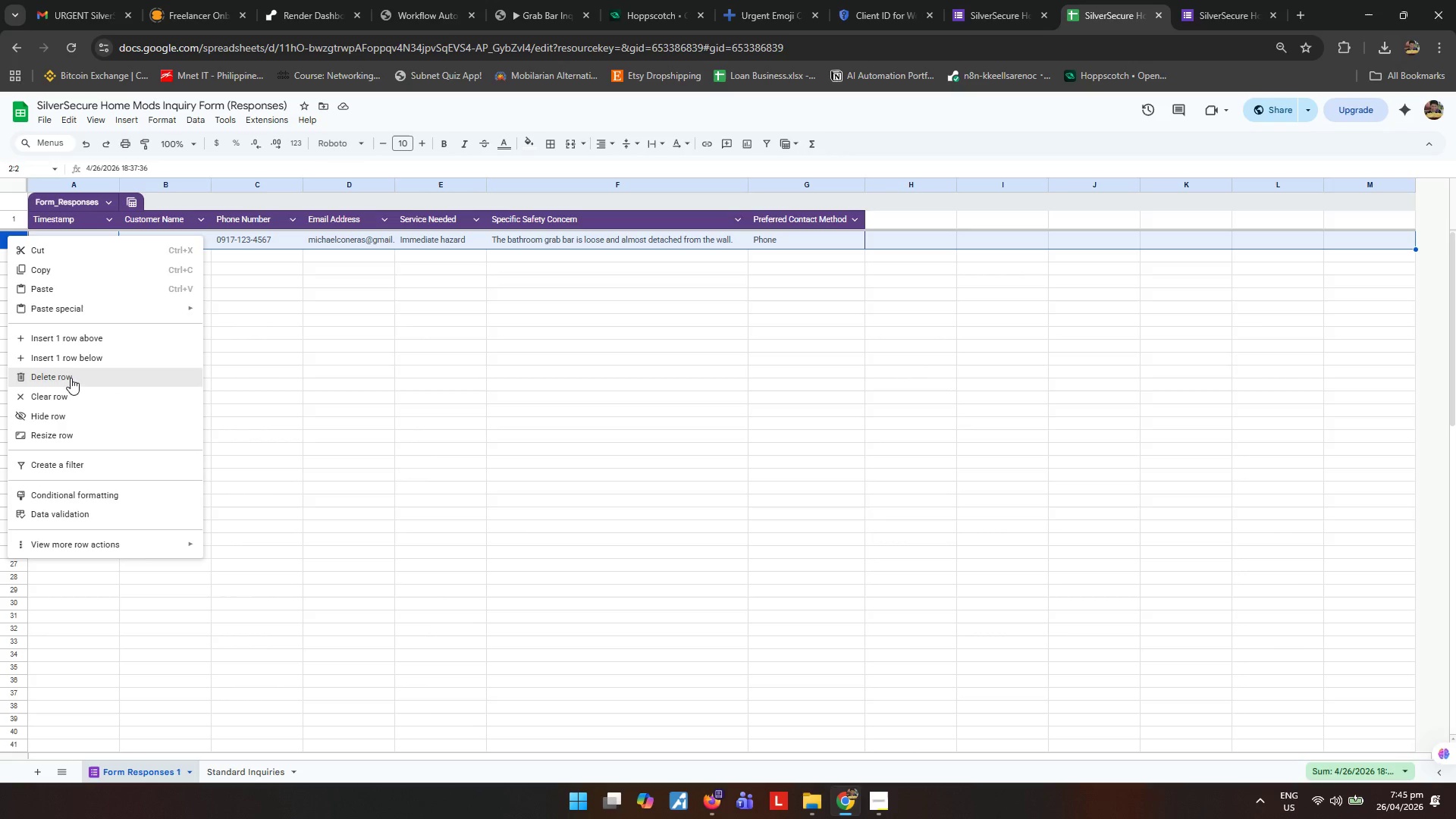 
left_click([382, 375])
 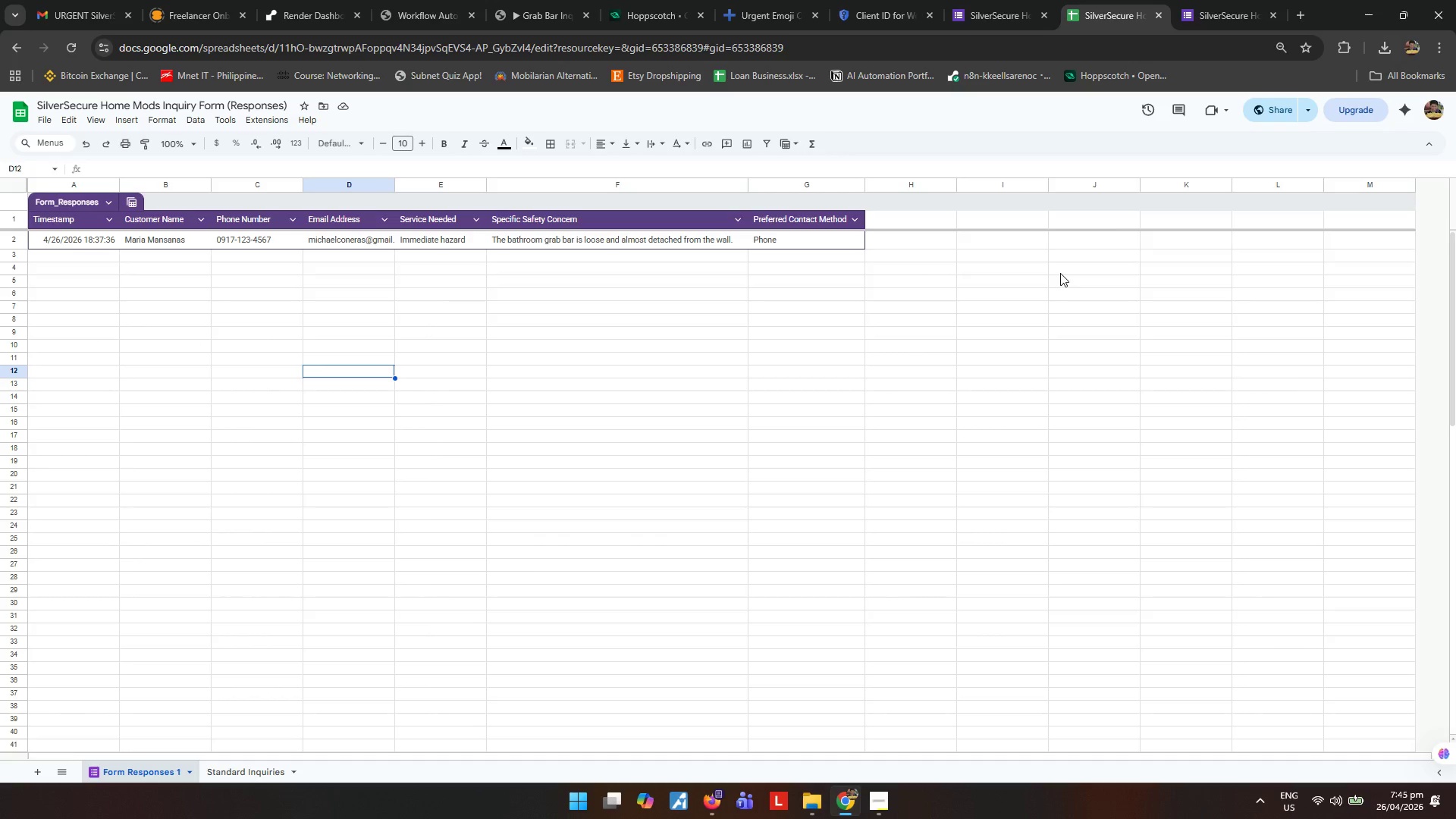 
left_click([1224, 20])
 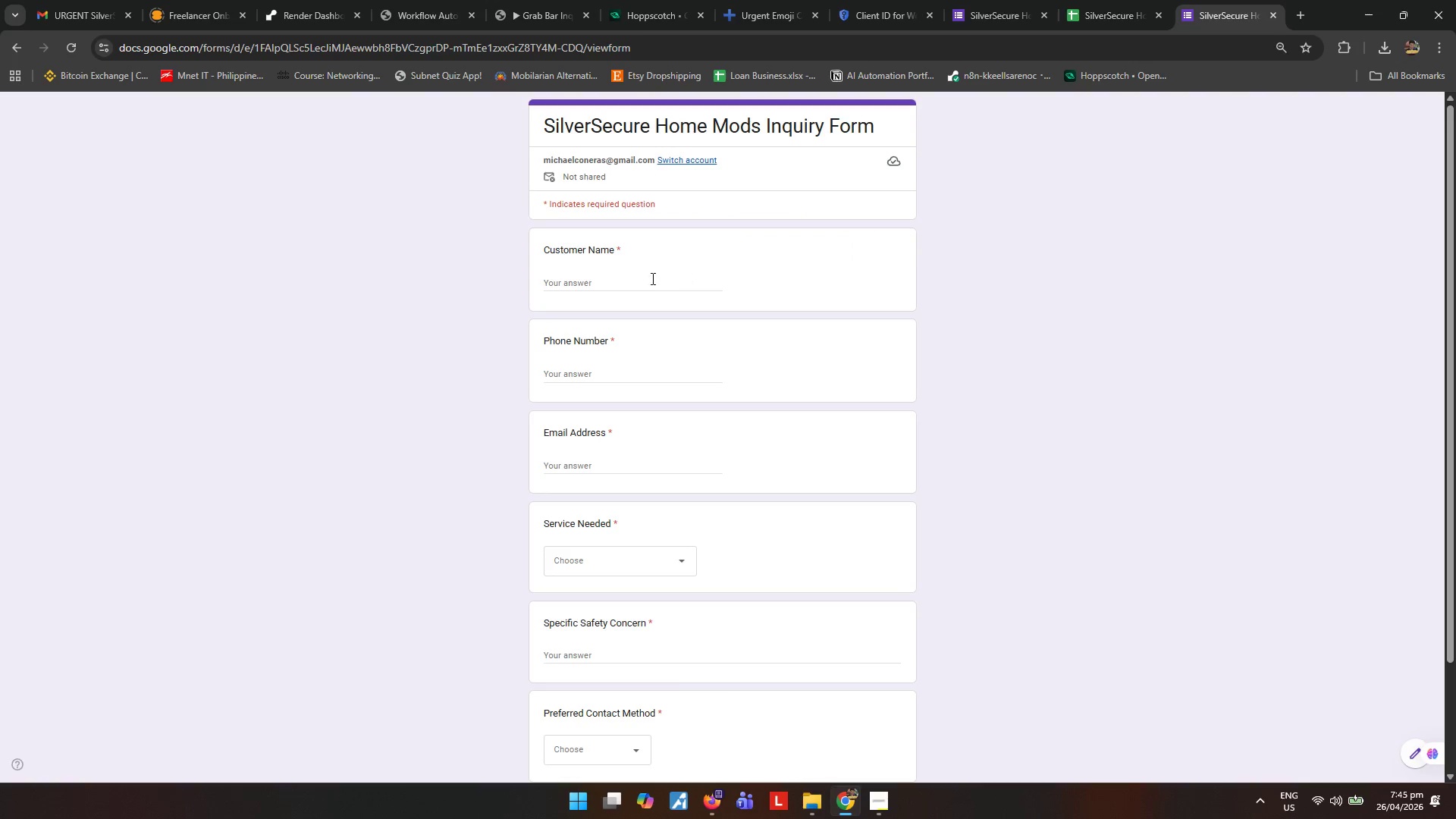 
left_click([623, 285])
 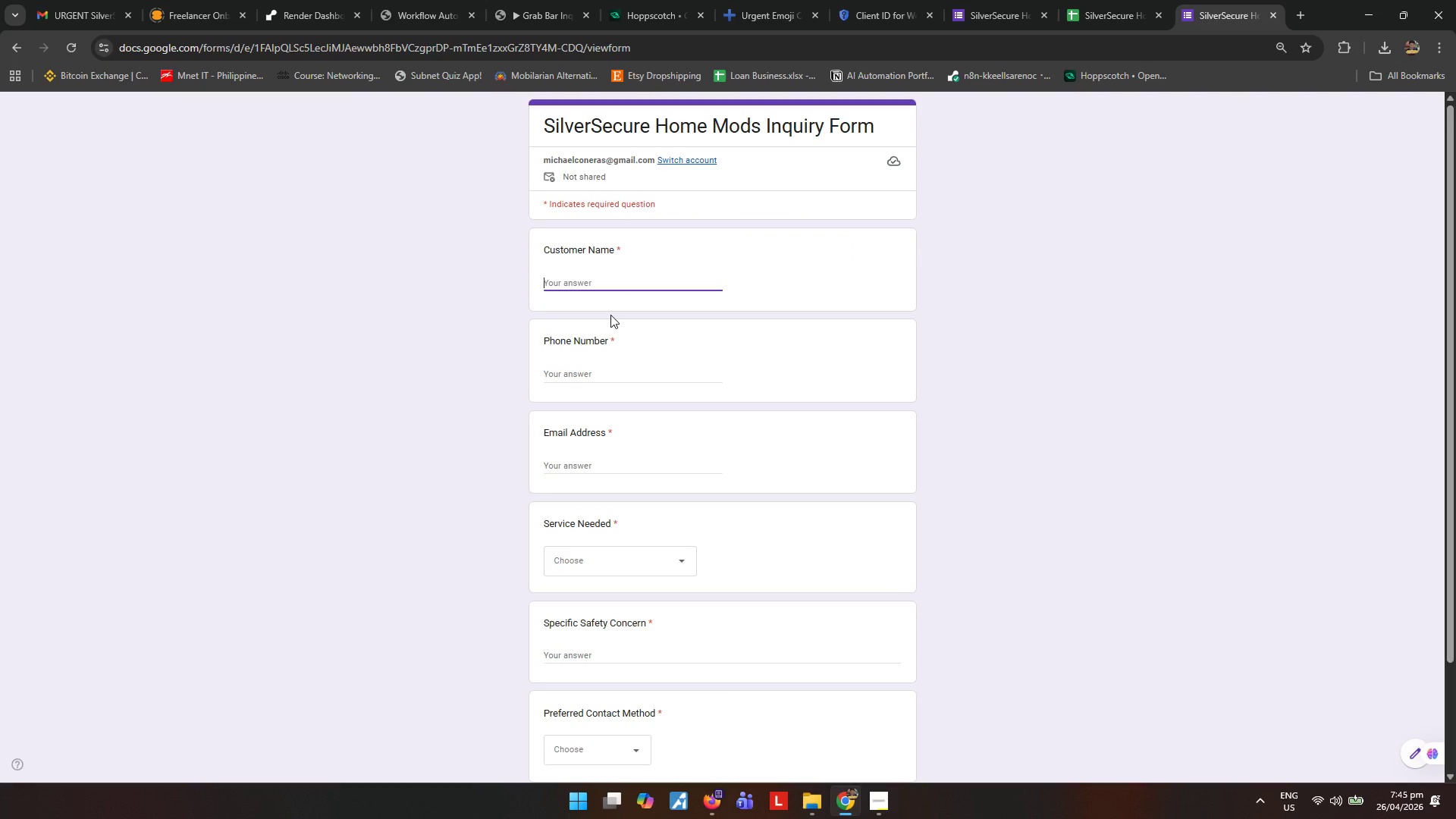 
type(Roberto Cruz)
key(Tab)
type(0928-444-7390)
key(Tab)
type(roberto)
 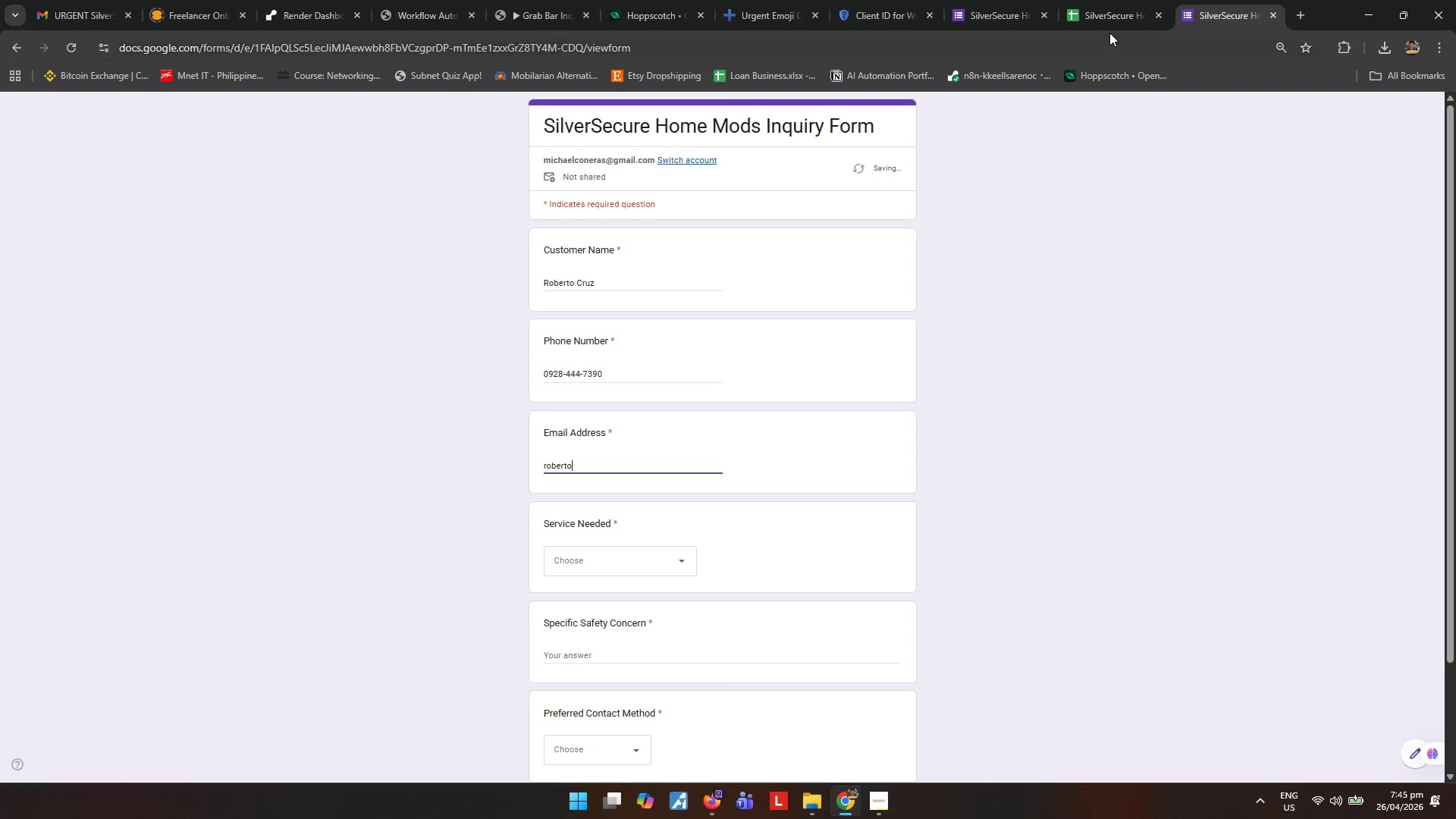 
left_click([1111, 11])
 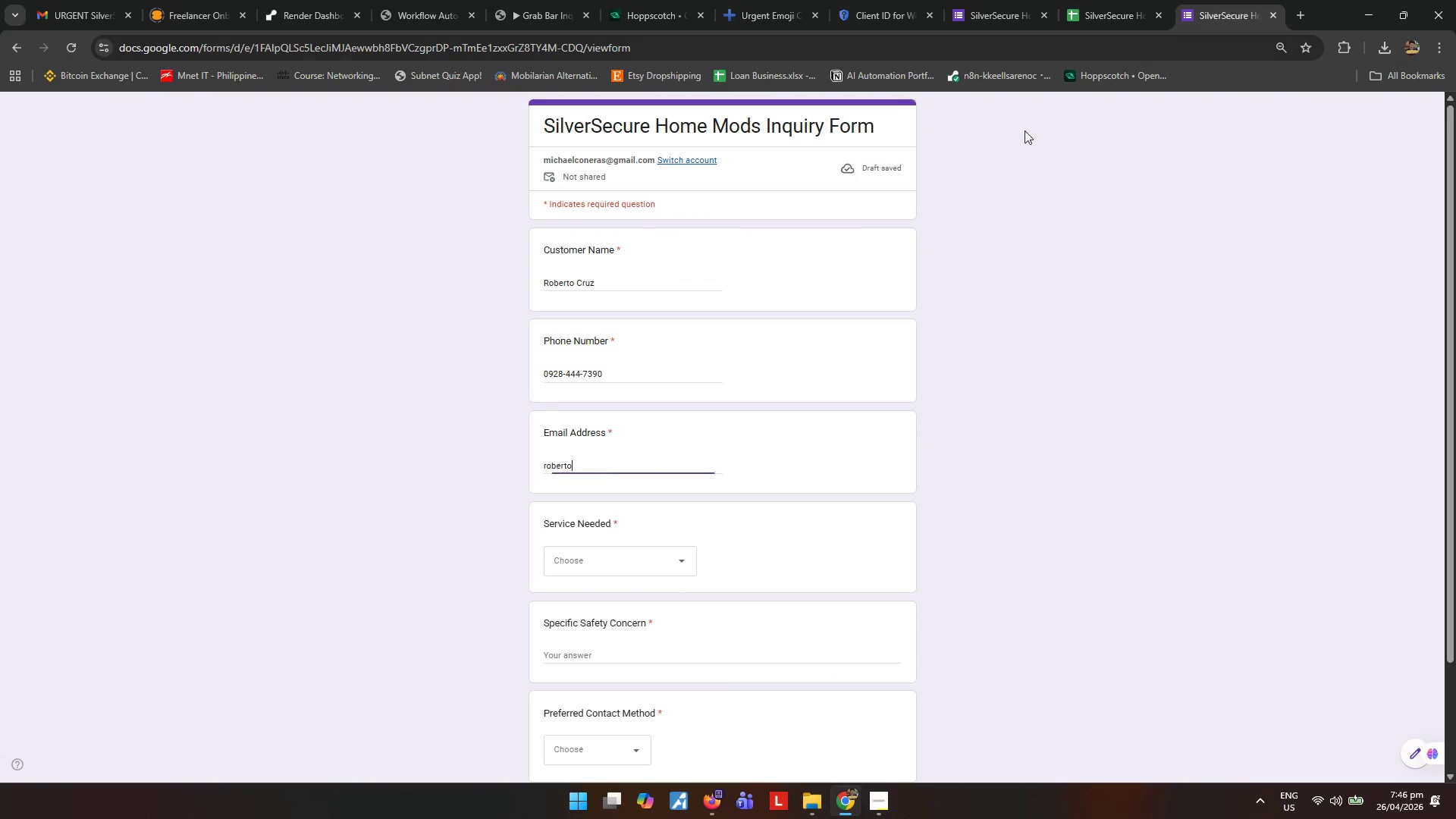 
left_click([608, 463])
 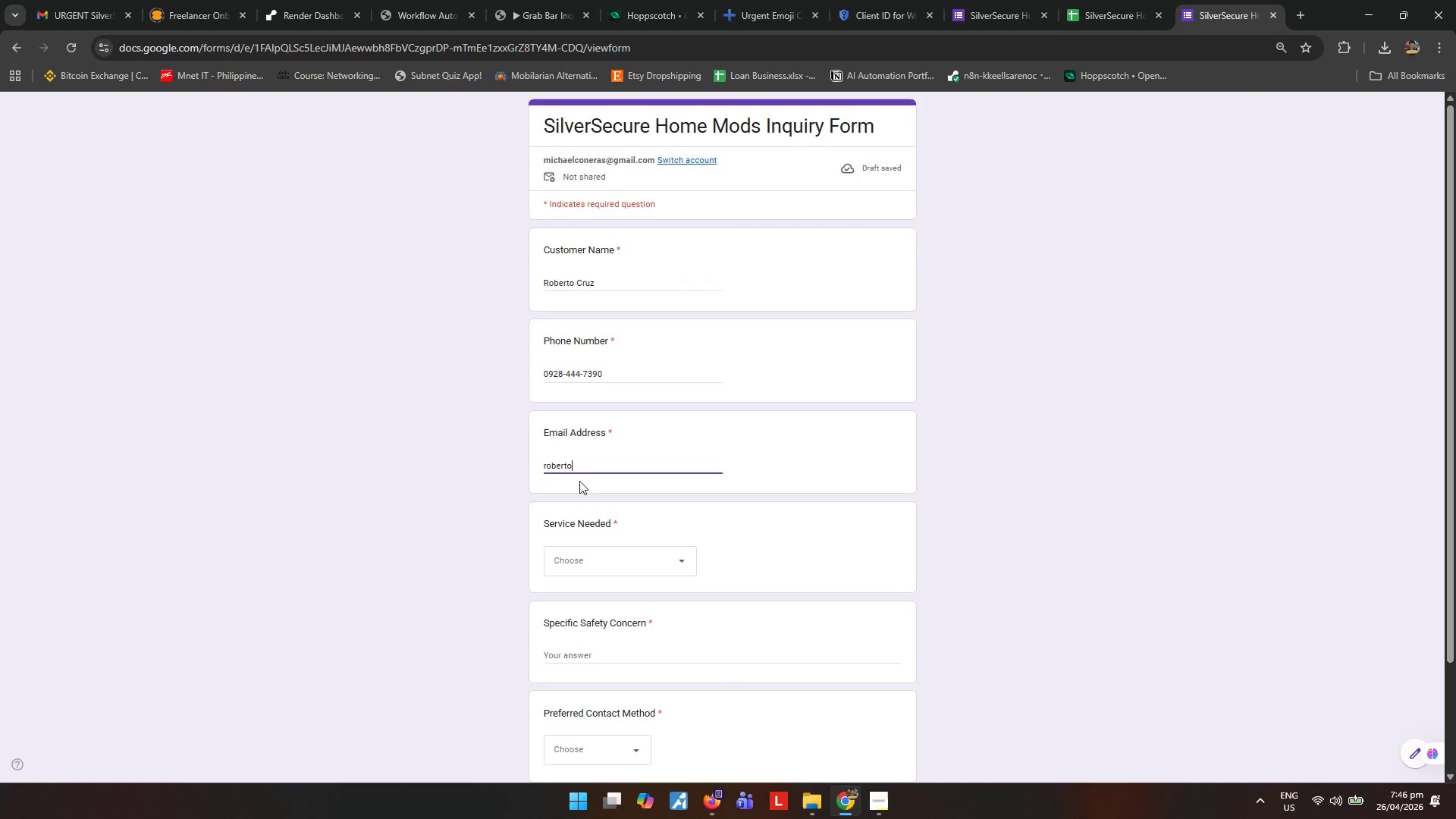 
type(cruz@gmail.com)
 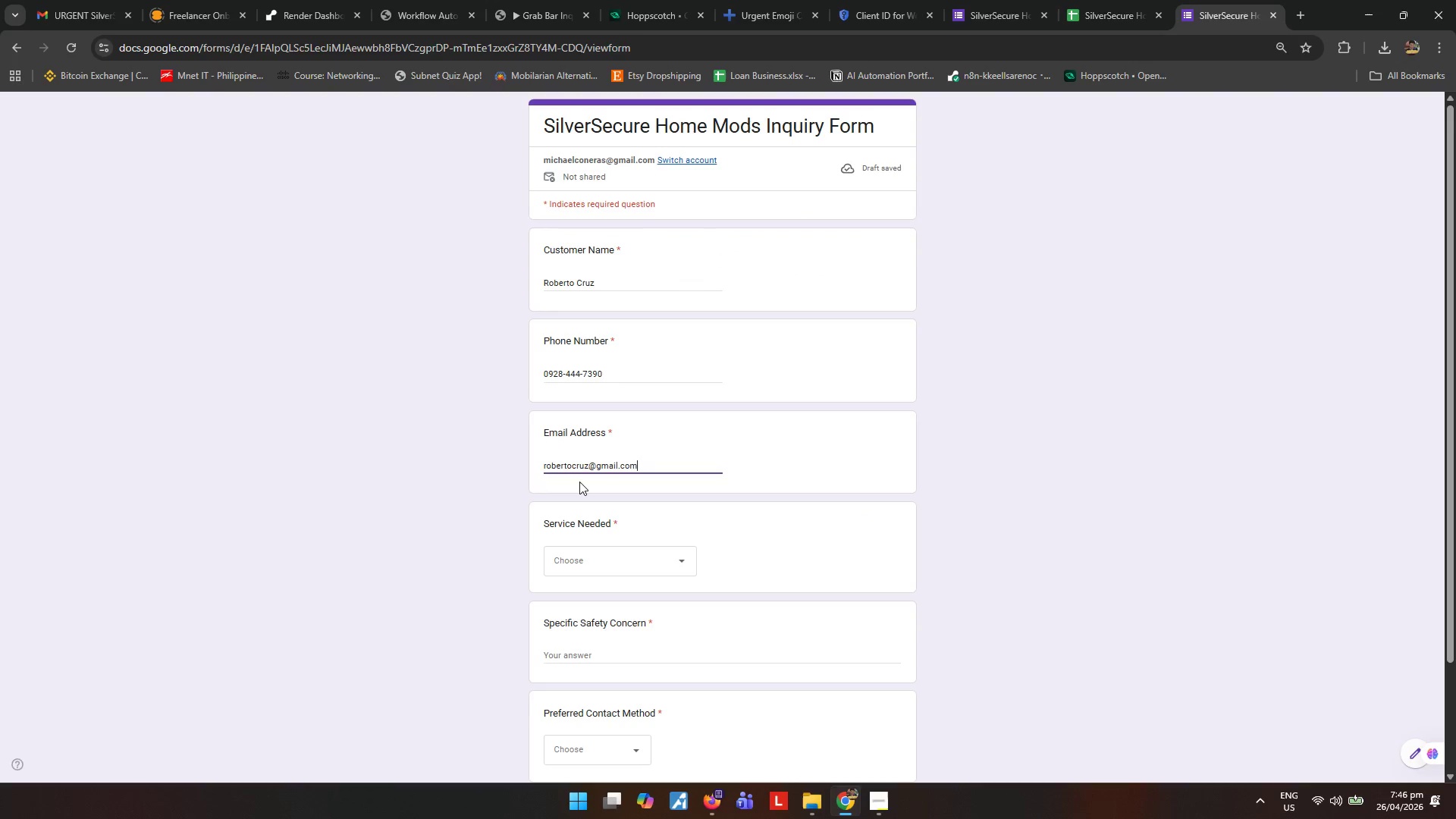 
key(Tab)
 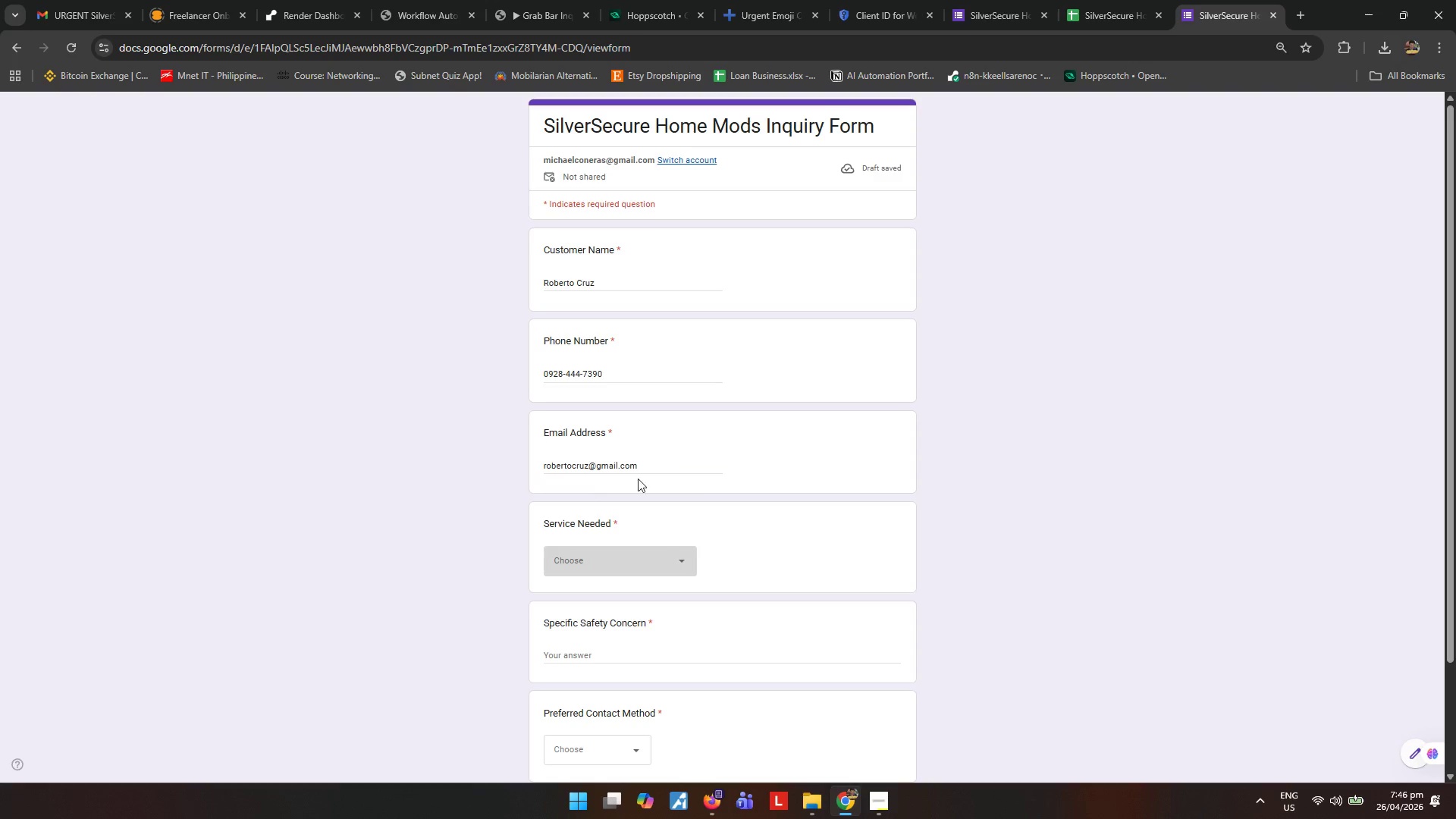 
scroll: coordinate [709, 471], scroll_direction: down, amount: 2.0
 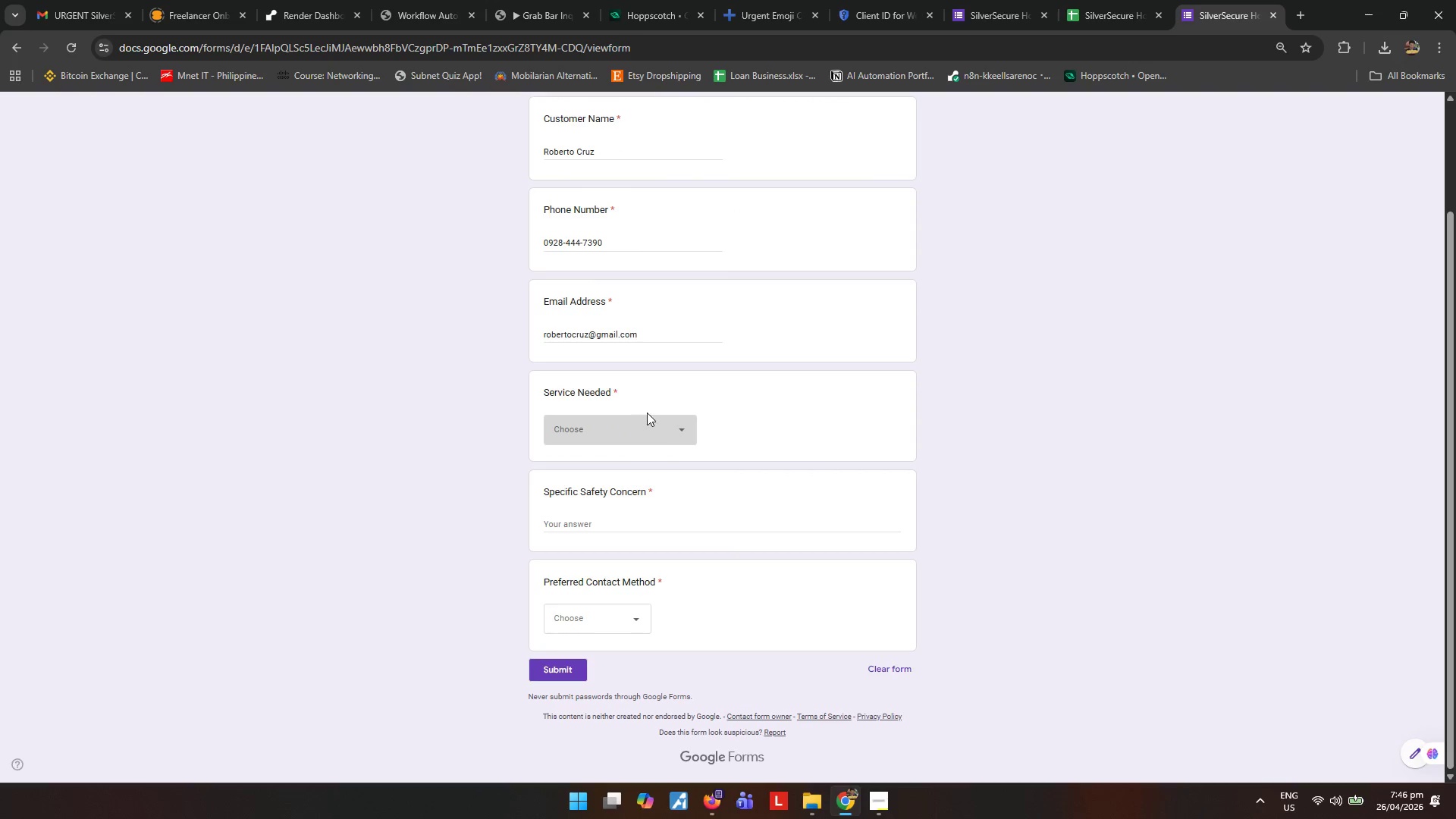 
left_click([657, 438])
 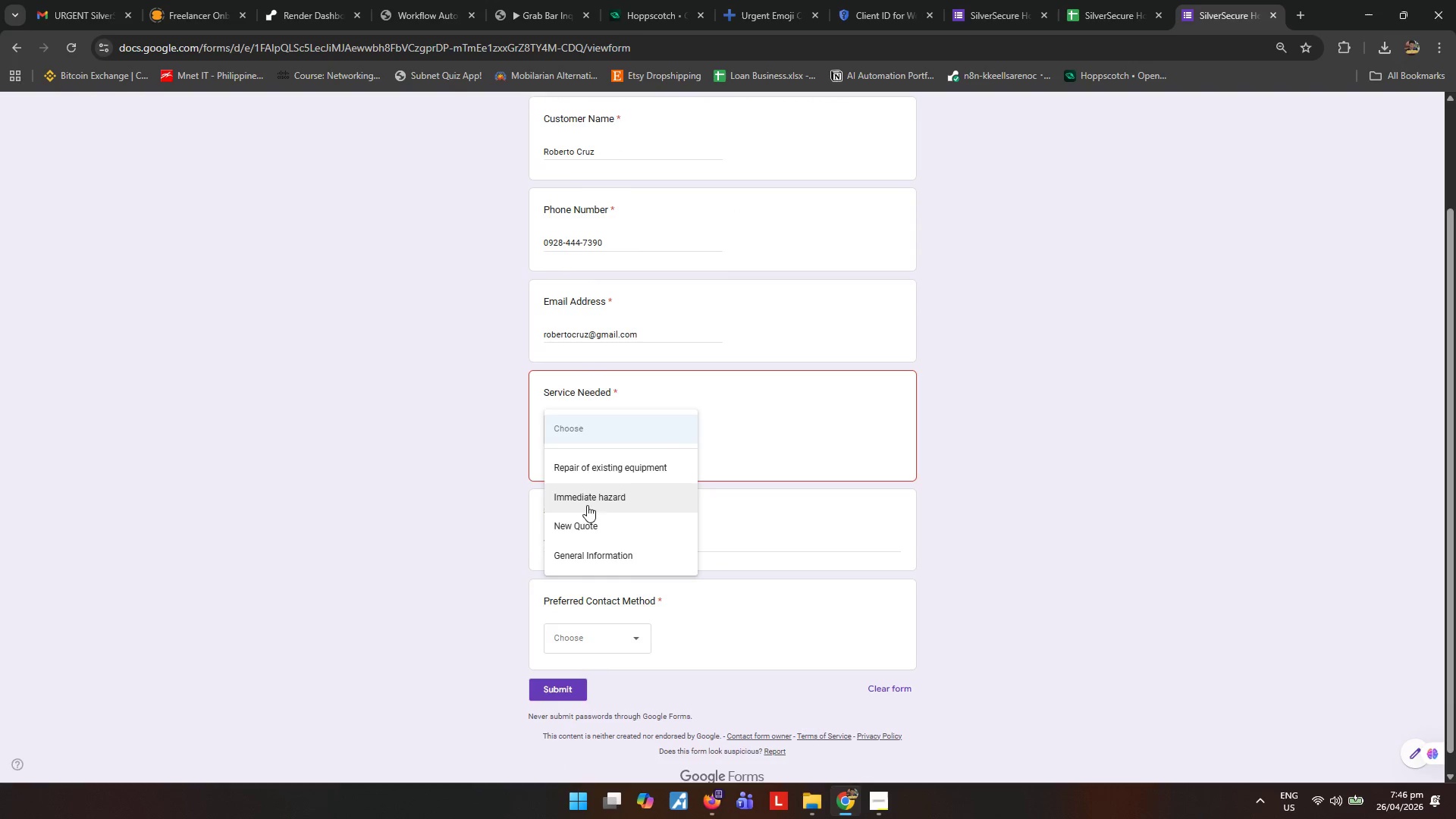 
left_click([585, 529])
 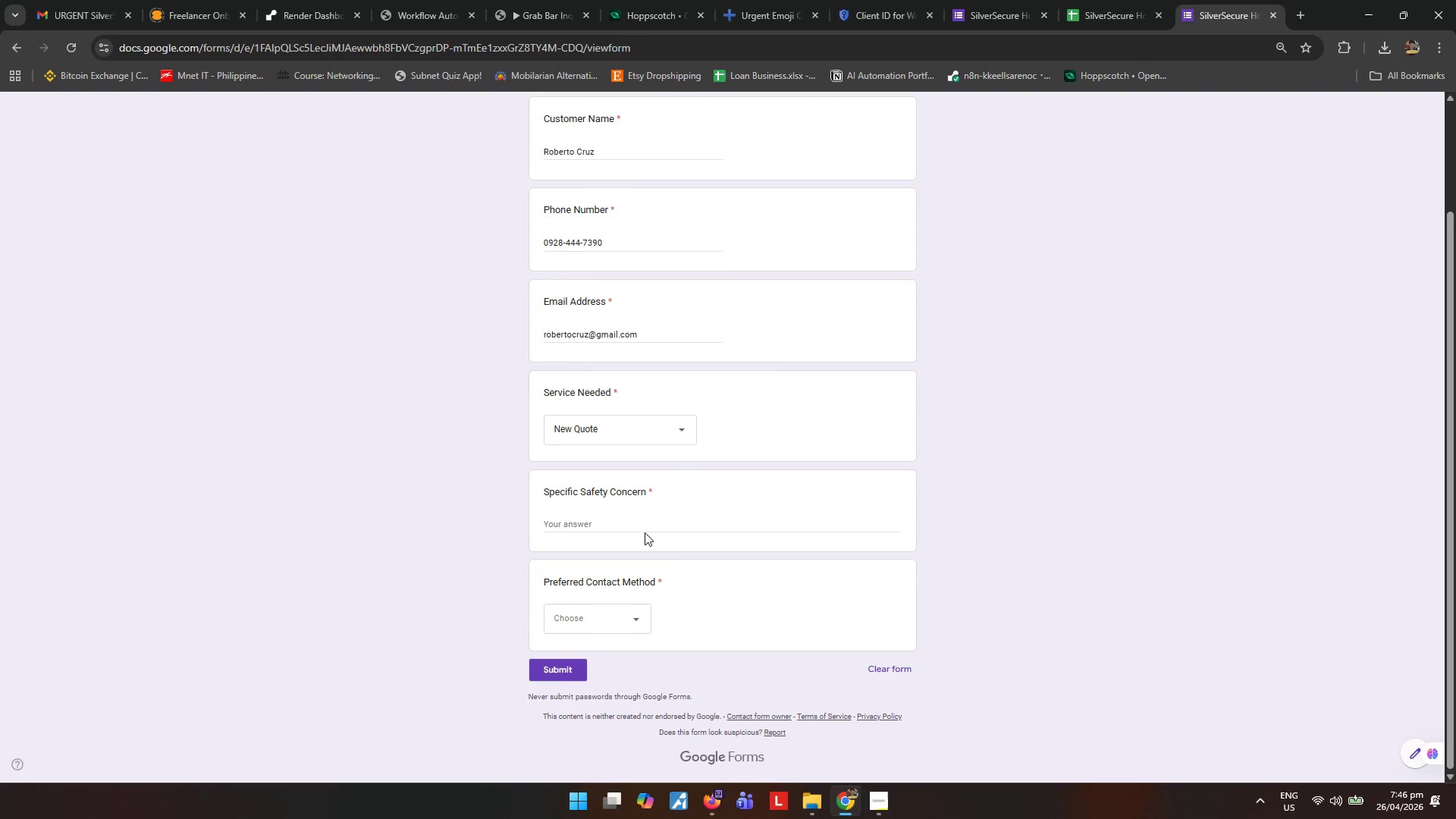 
left_click([635, 519])
 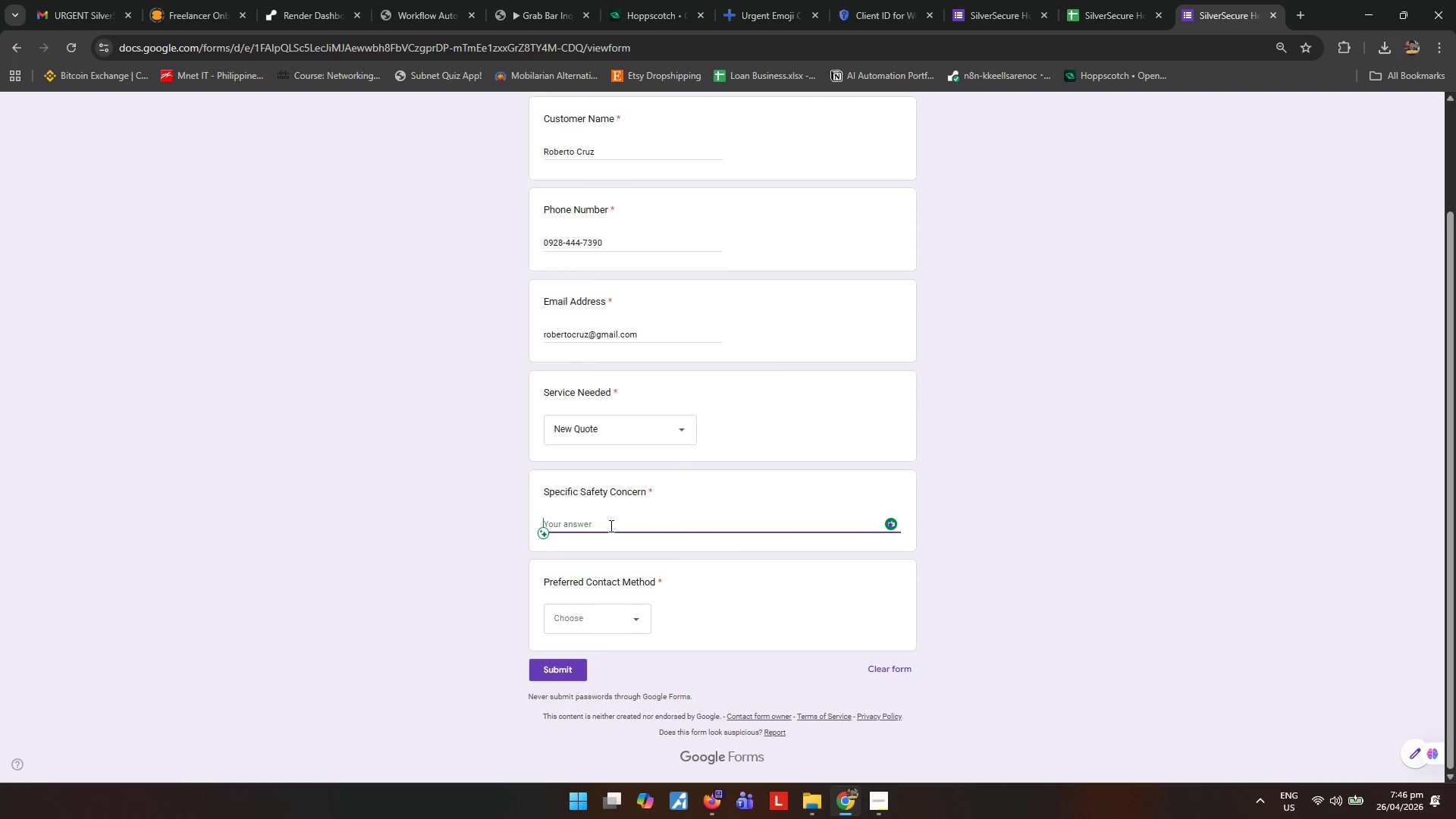 
type(Needs a quote for installing grab bars near the toilet and shoer ar)
key(Backspace)
key(Backspace)
key(Backspace)
key(Backspace)
key(Backspace)
type(wer area.)
 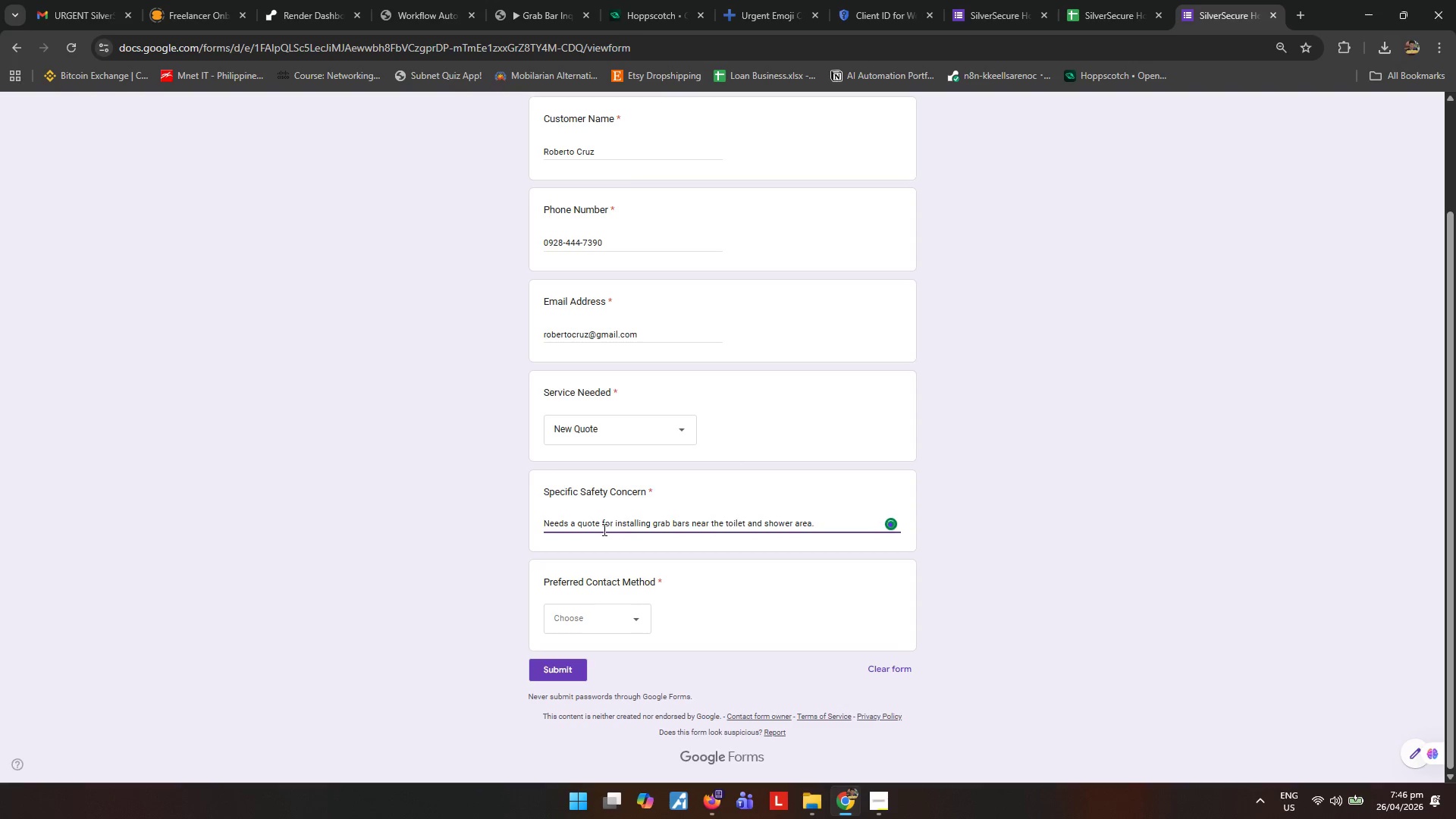 
left_click([620, 623])
 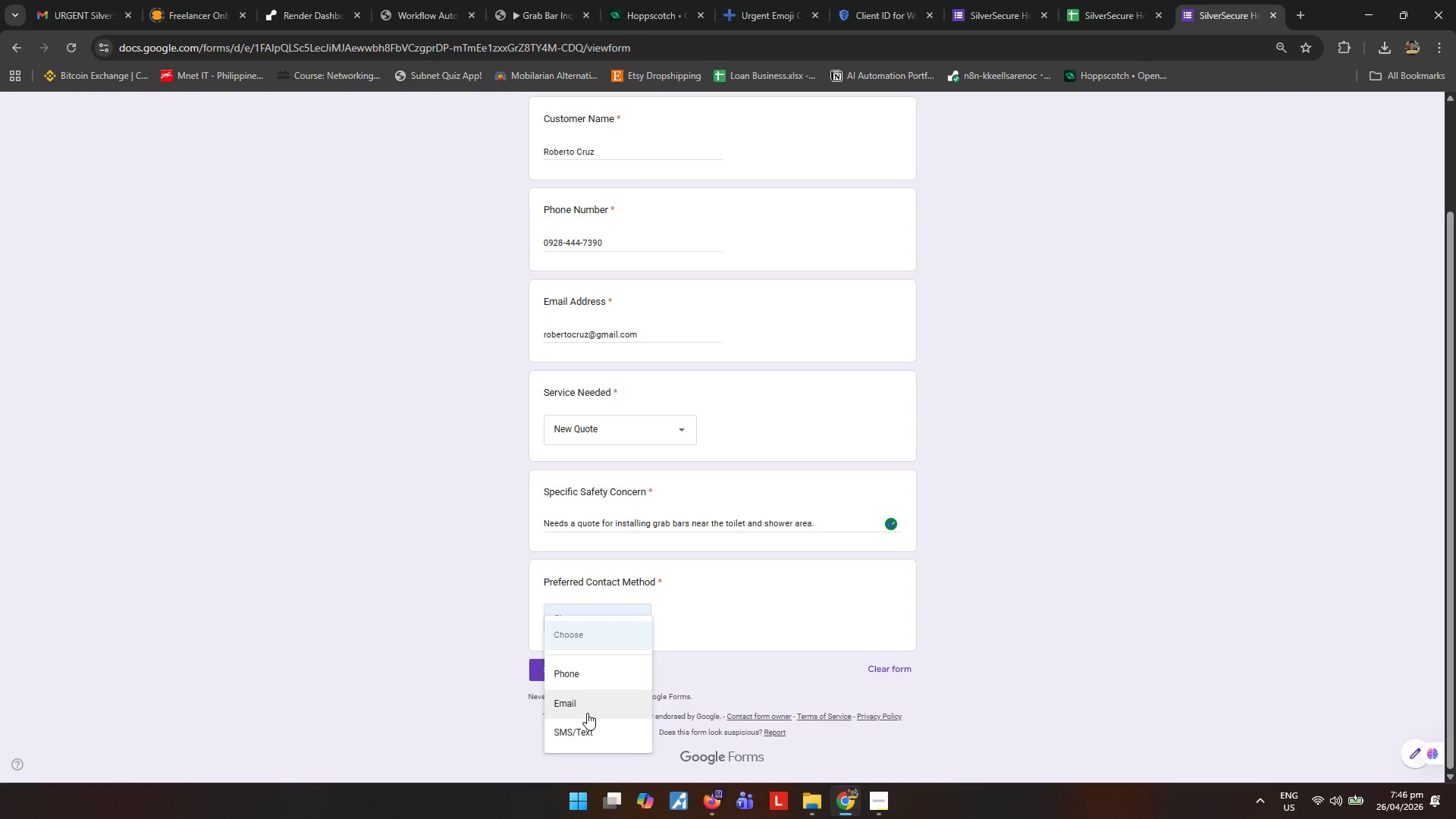 
left_click([586, 702])
 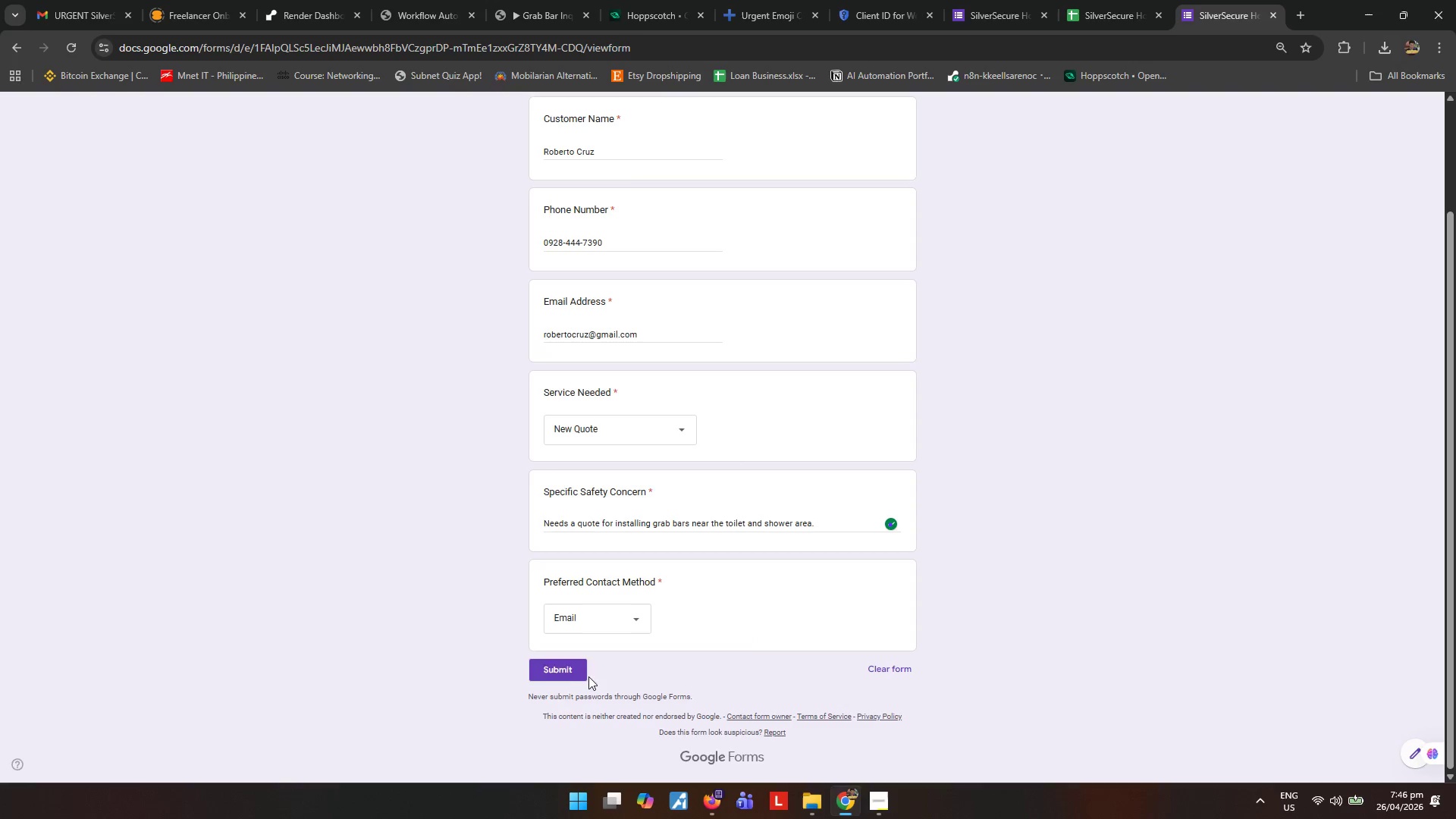 
left_click([581, 675])
 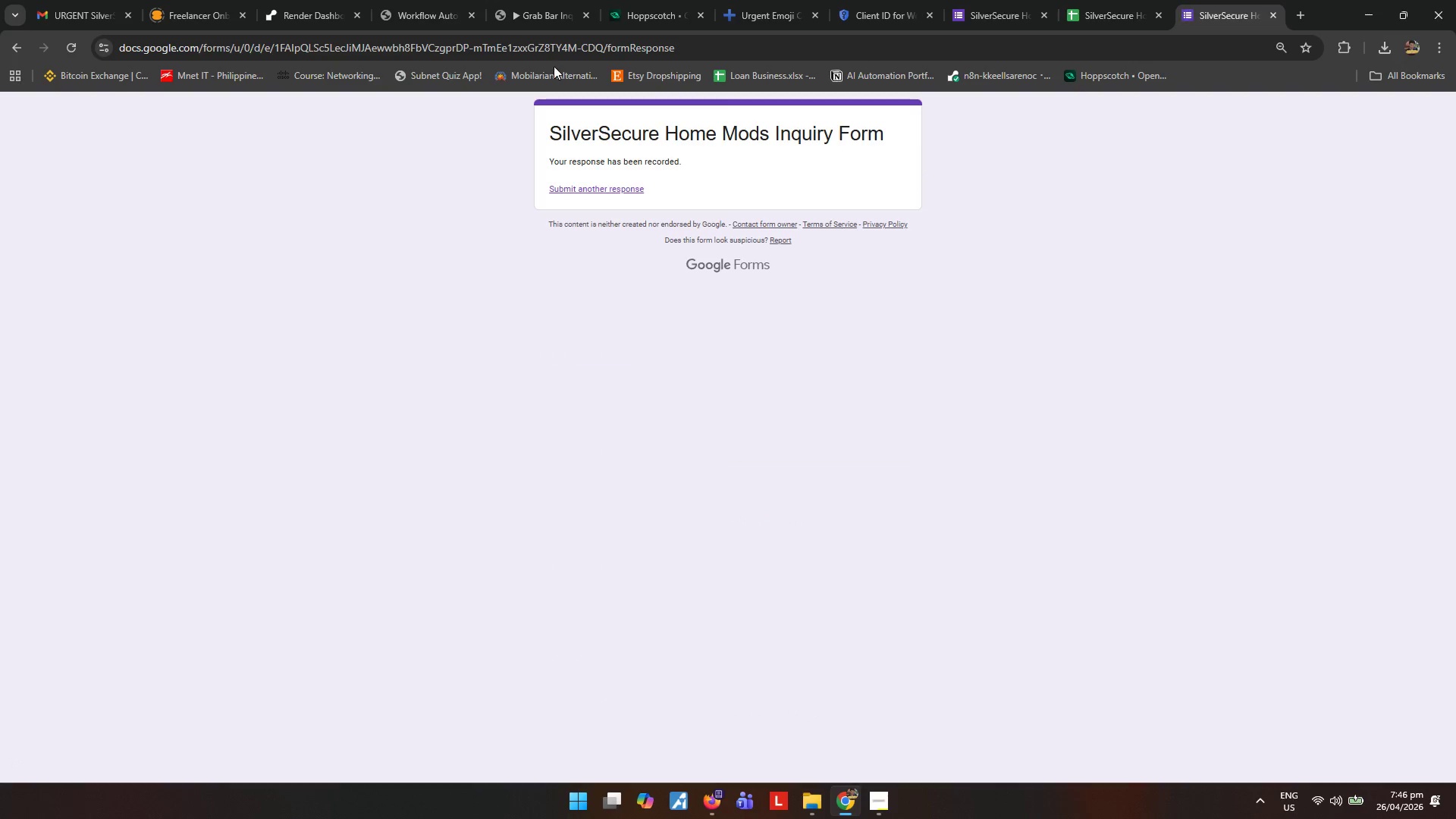 
left_click([427, 0])
 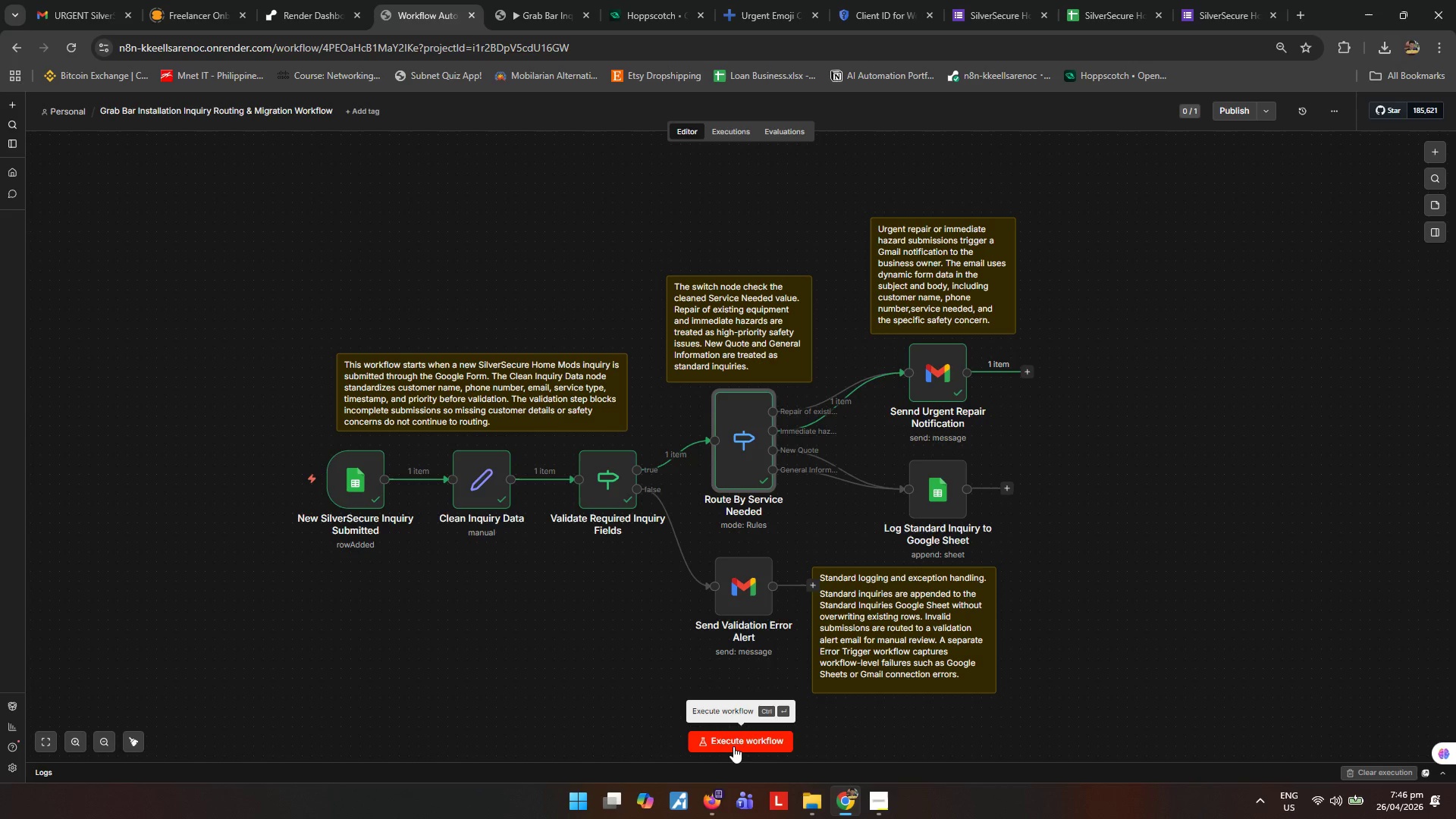 
left_click([733, 746])
 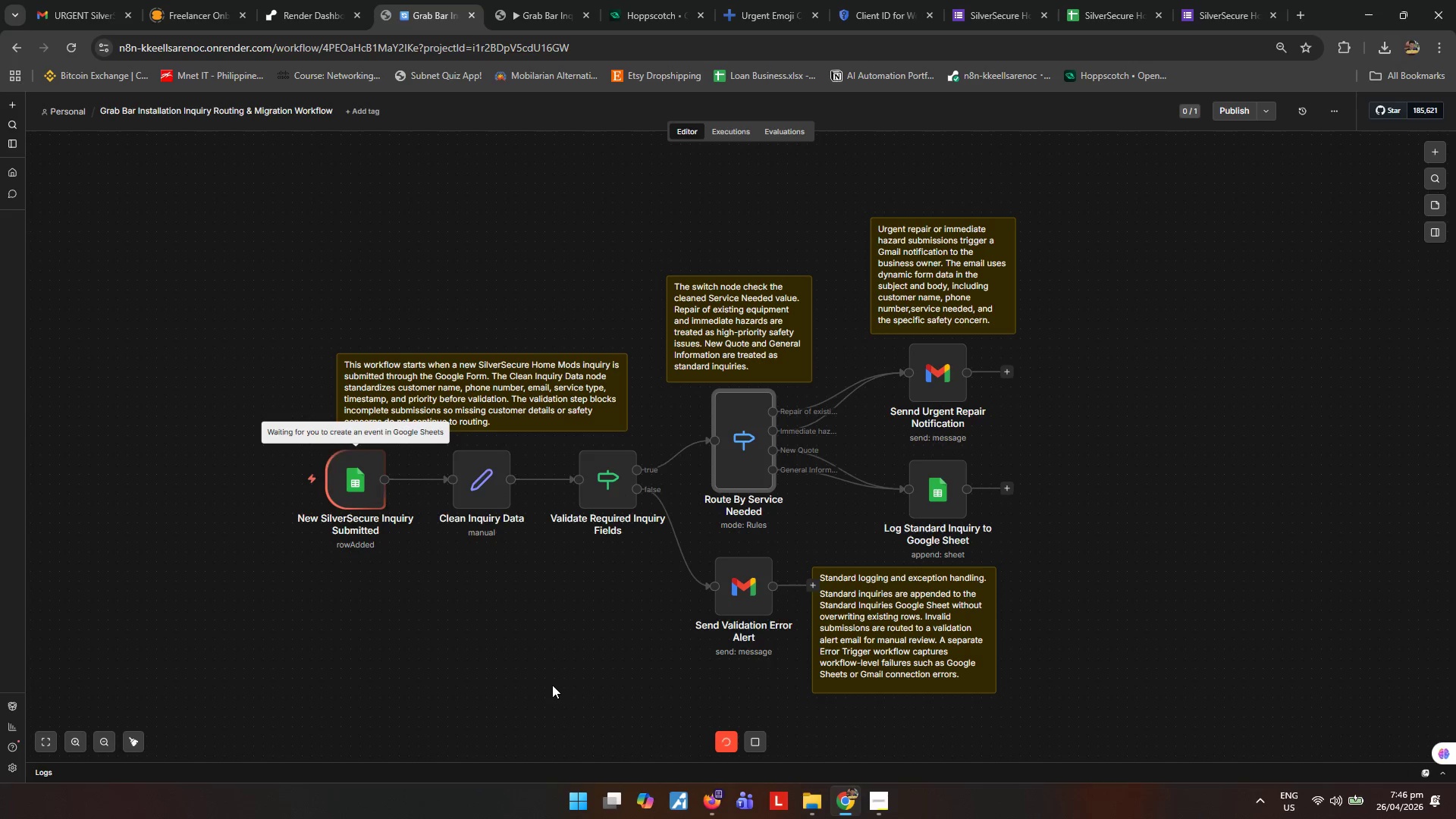 
wait(8.72)
 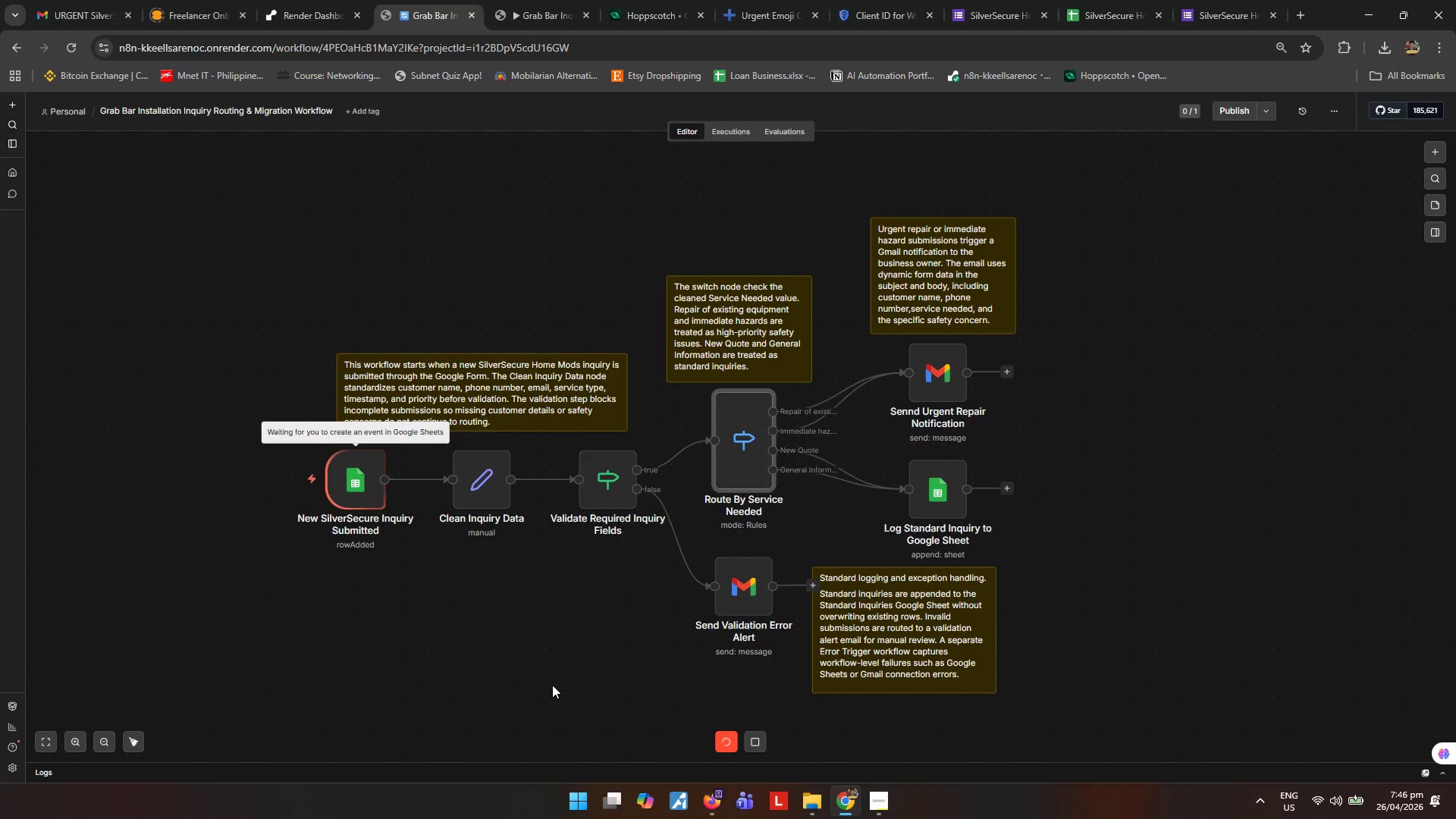 
left_click([1114, 14])
 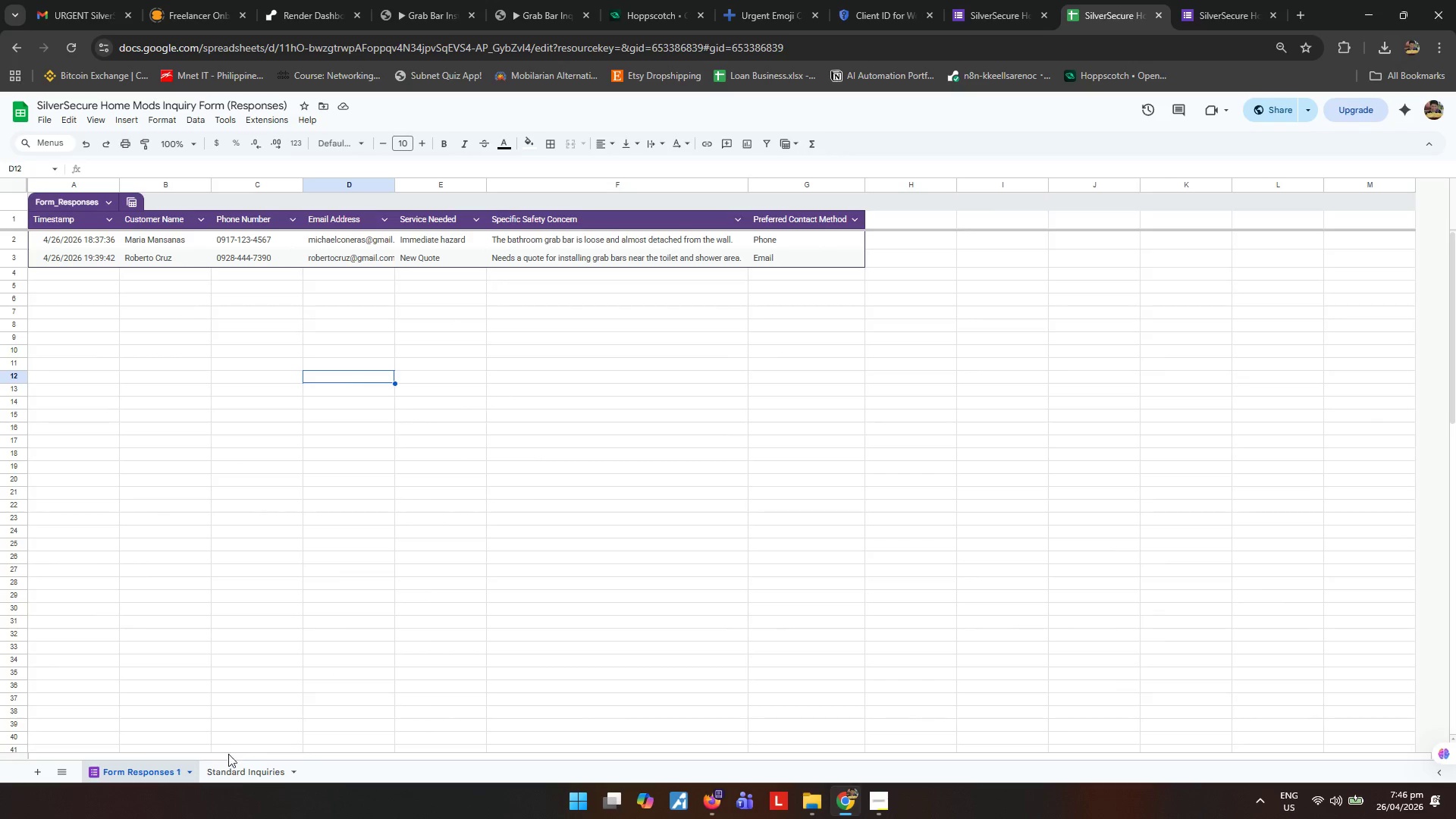 